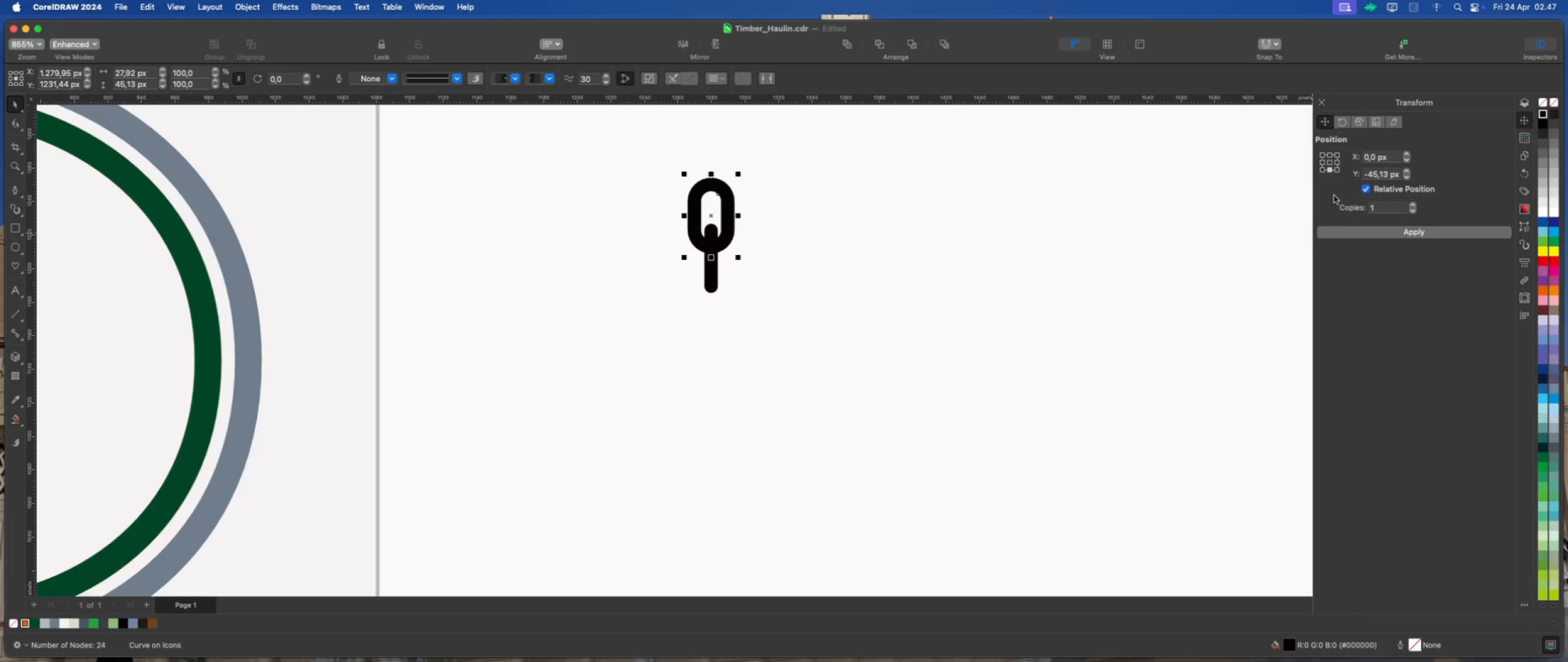 
left_click([1345, 232])
 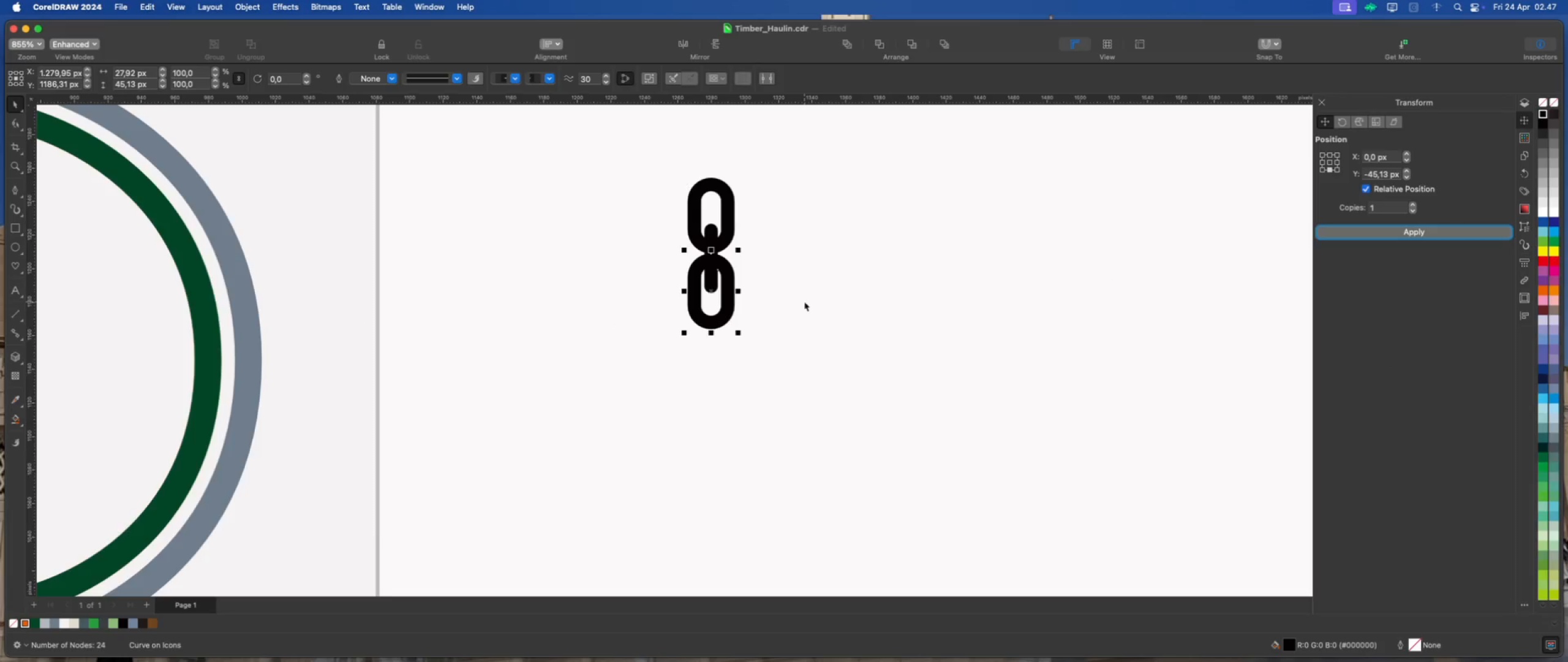 
wait(6.14)
 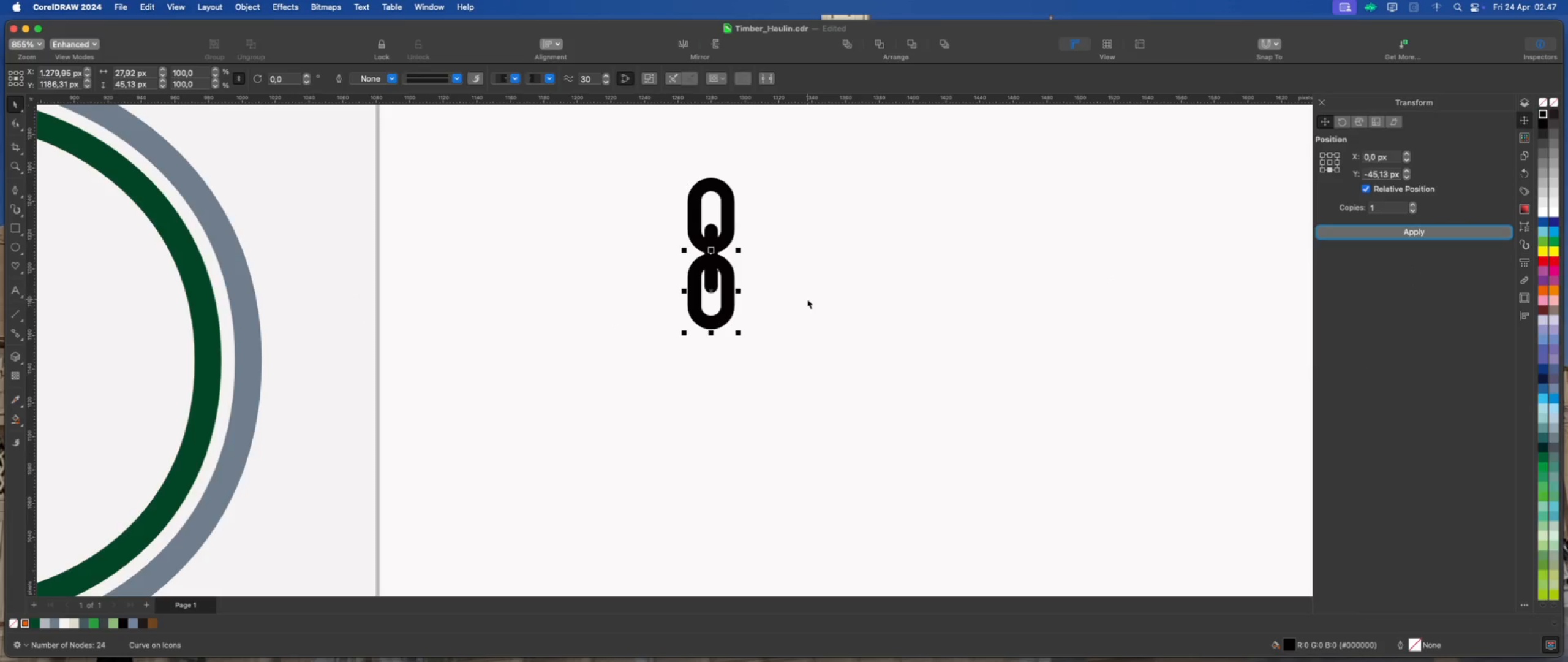 
left_click_drag(start_coordinate=[712, 292], to_coordinate=[709, 300])
 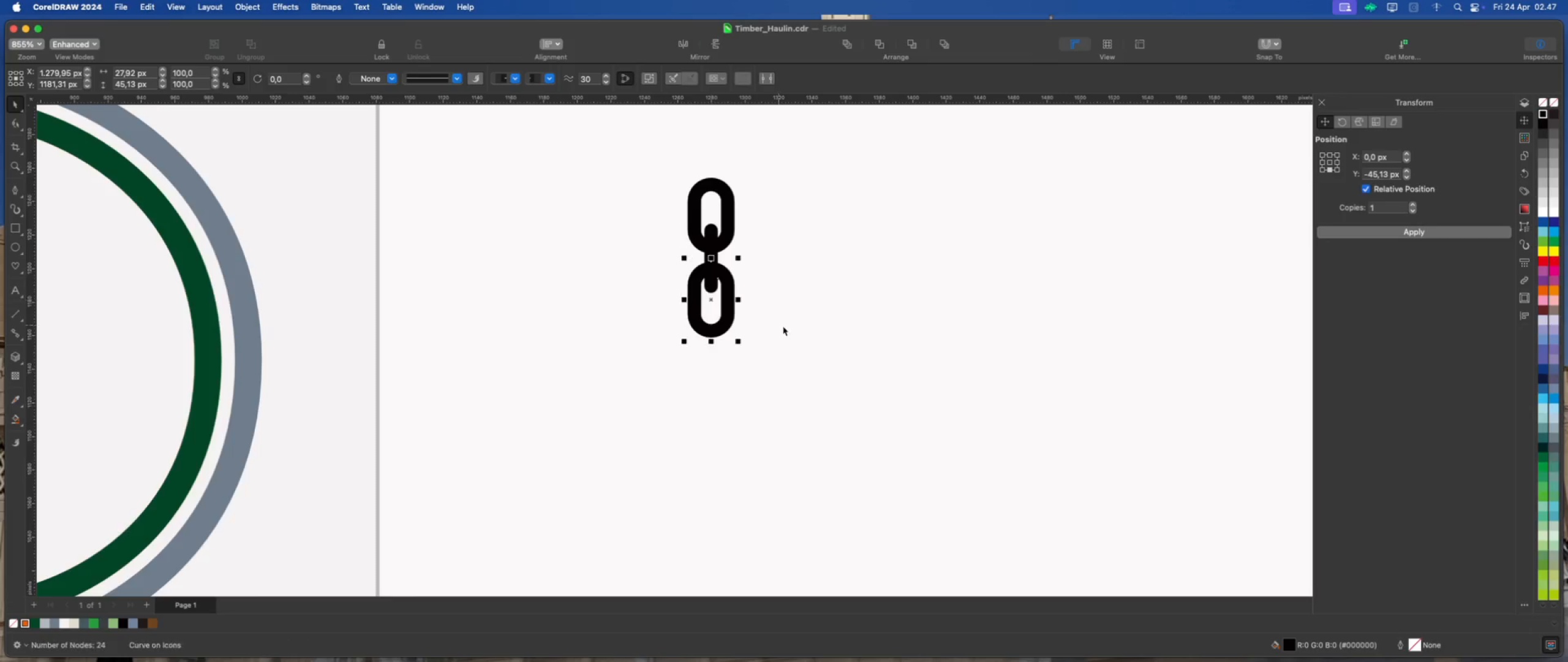 
hold_key(key=ShiftLeft, duration=4.36)
 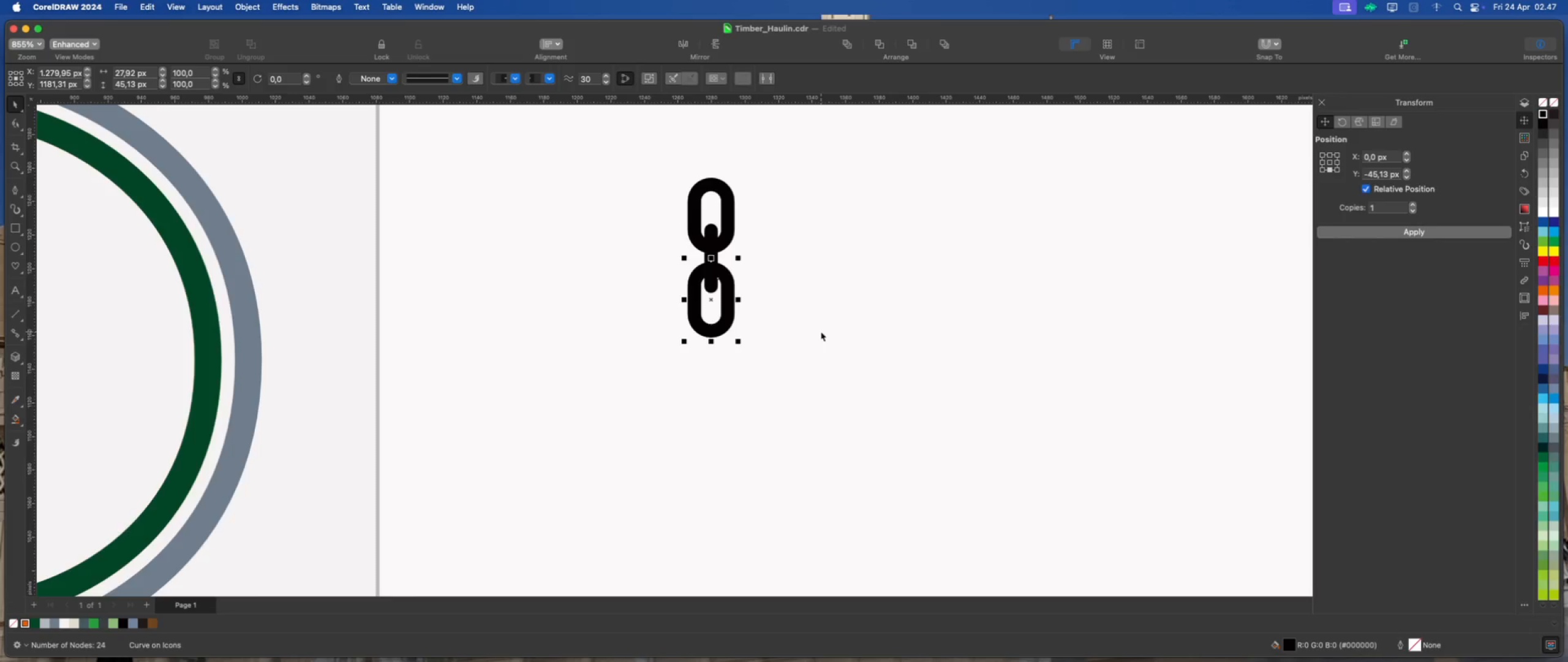 
left_click([821, 332])
 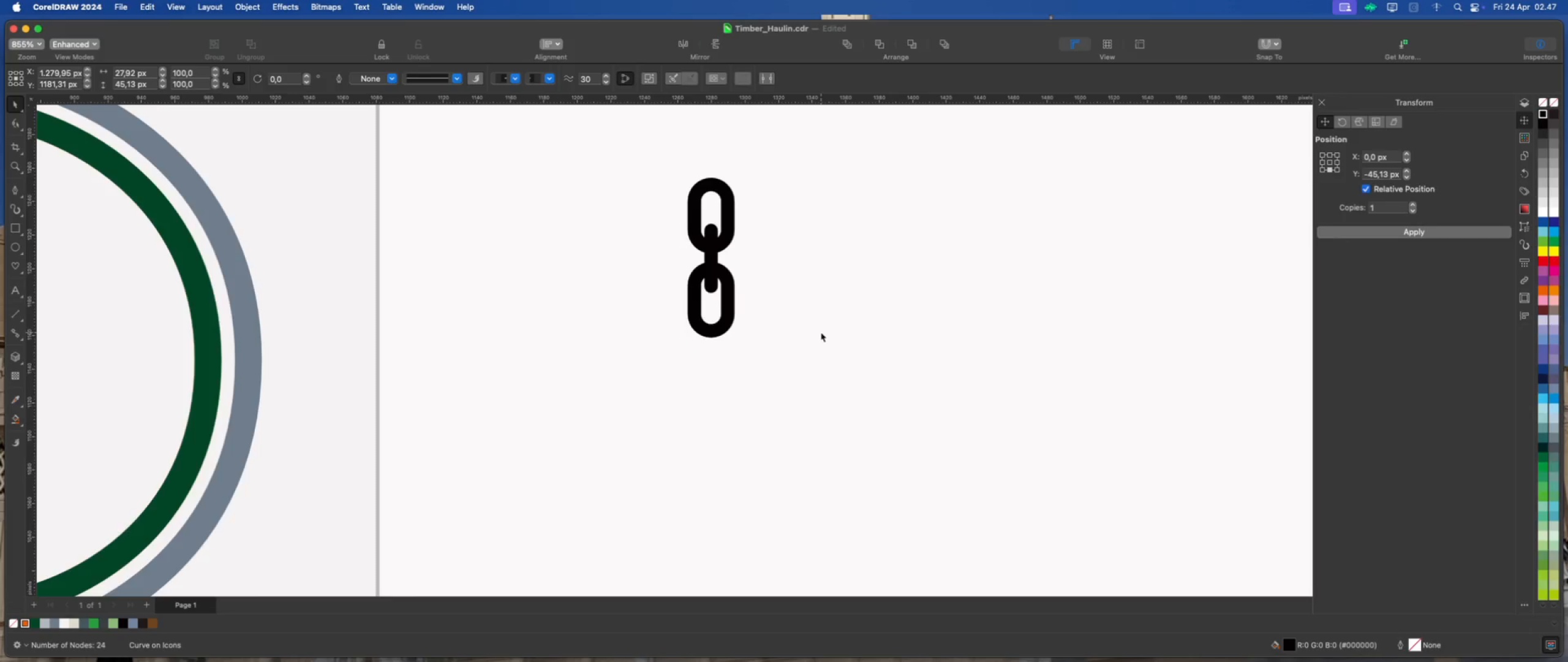 
scroll: coordinate [740, 239], scroll_direction: down, amount: 2.0
 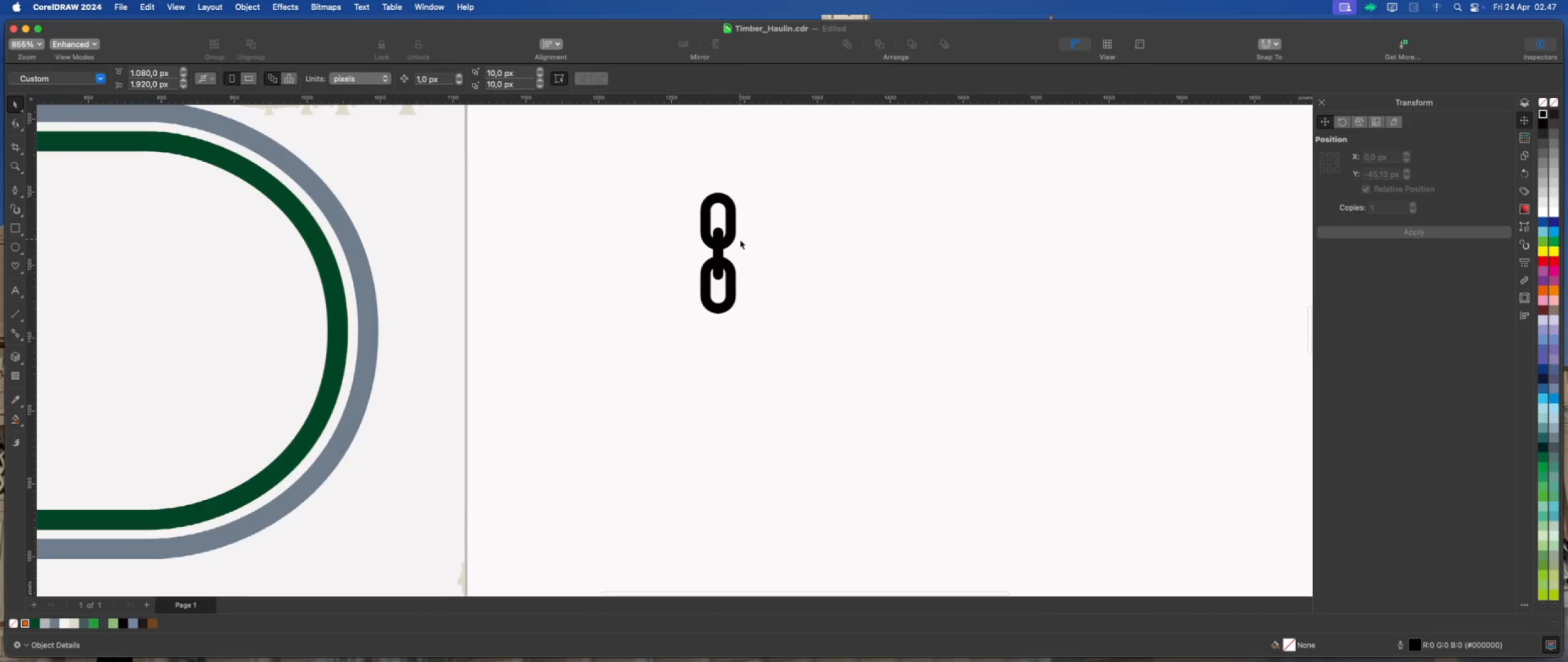 
left_click_drag(start_coordinate=[793, 218], to_coordinate=[652, 340])
 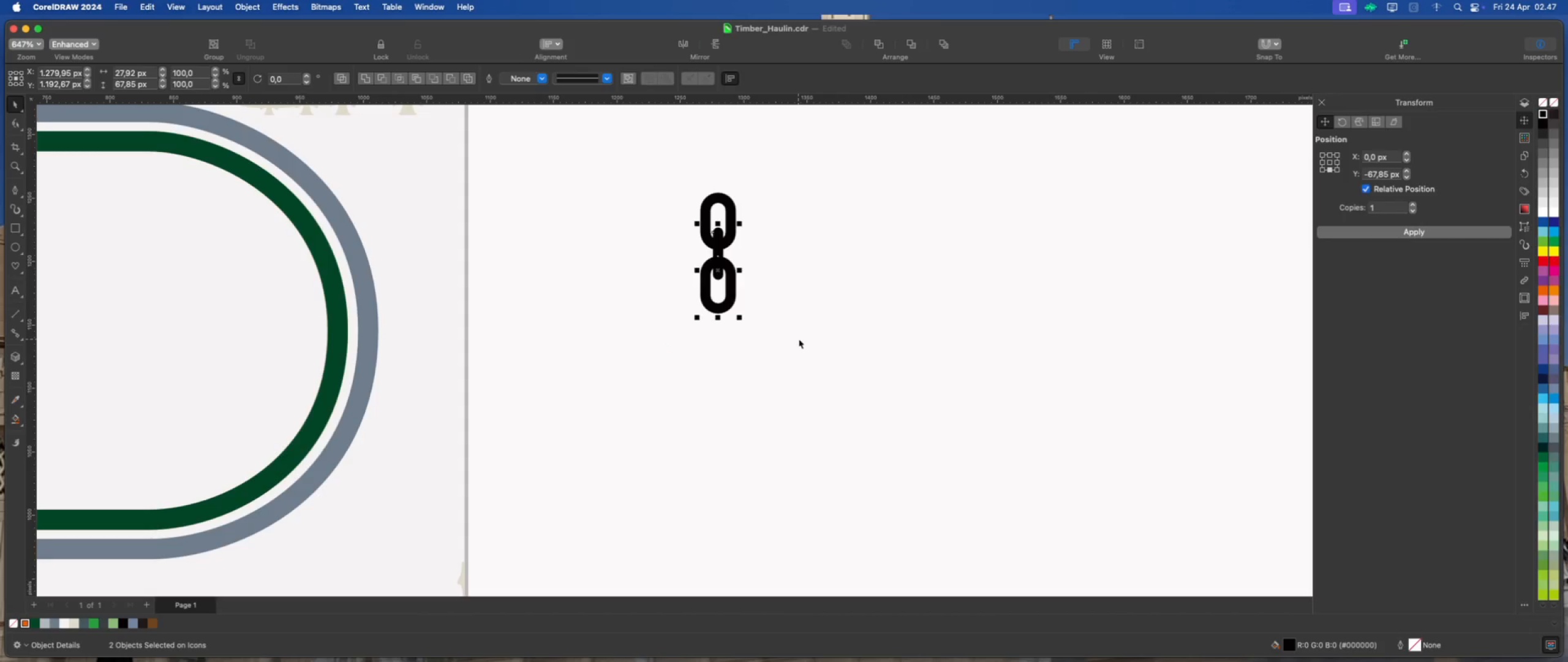 
left_click([1335, 235])
 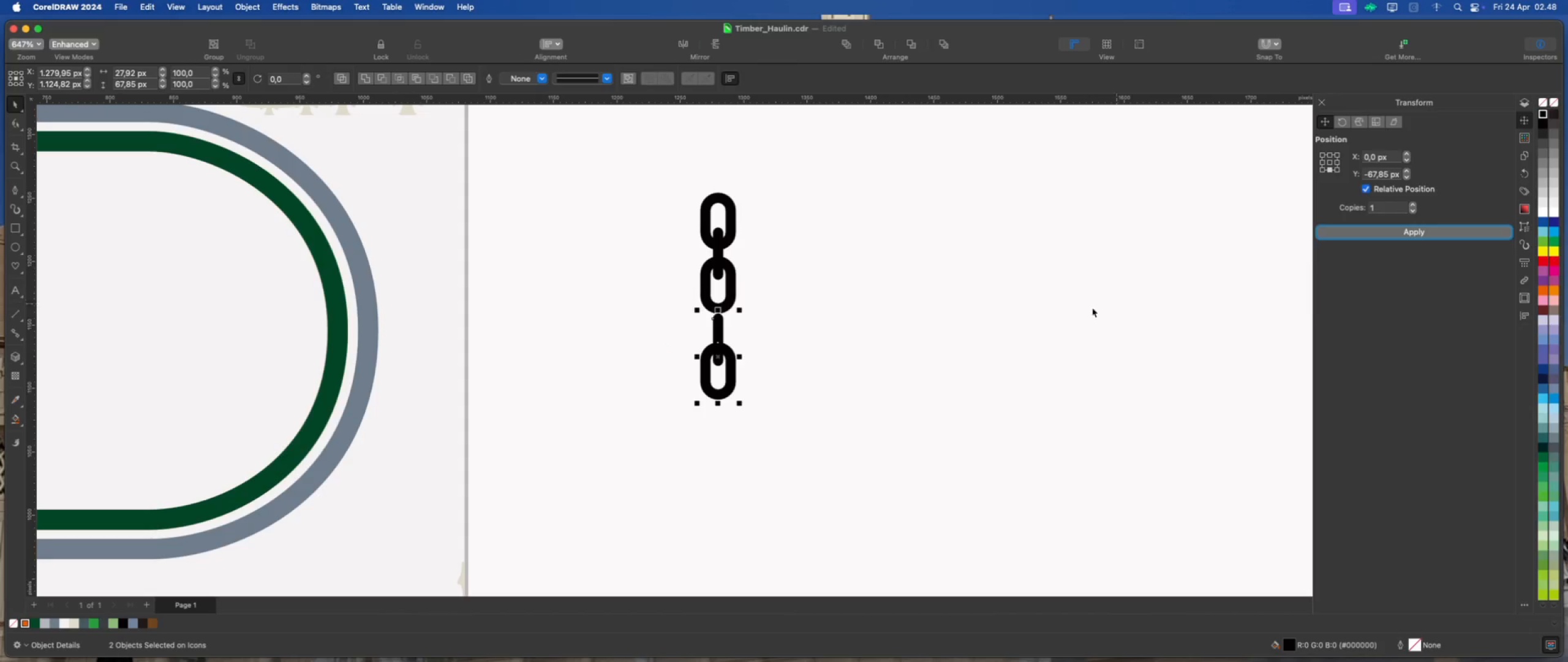 
scroll: coordinate [722, 355], scroll_direction: up, amount: 2.0
 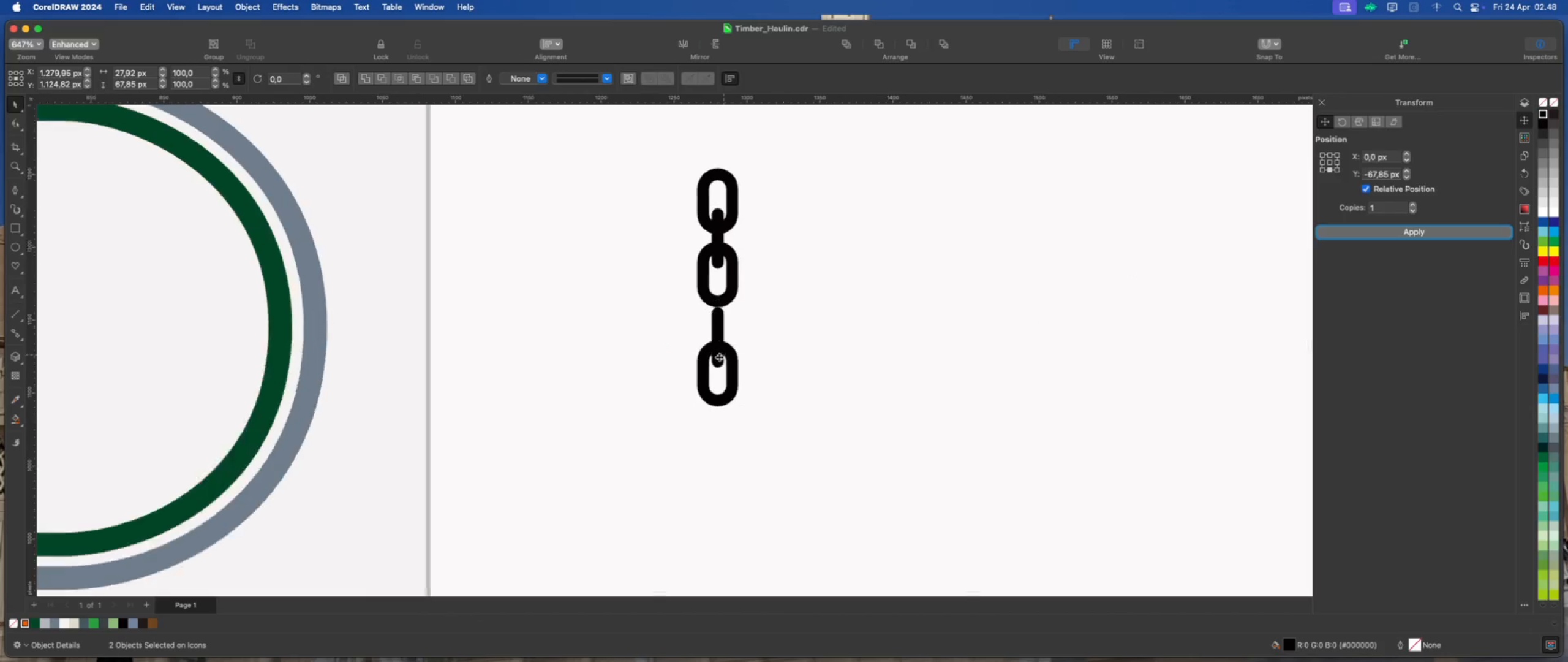 
left_click_drag(start_coordinate=[717, 357], to_coordinate=[717, 322])
 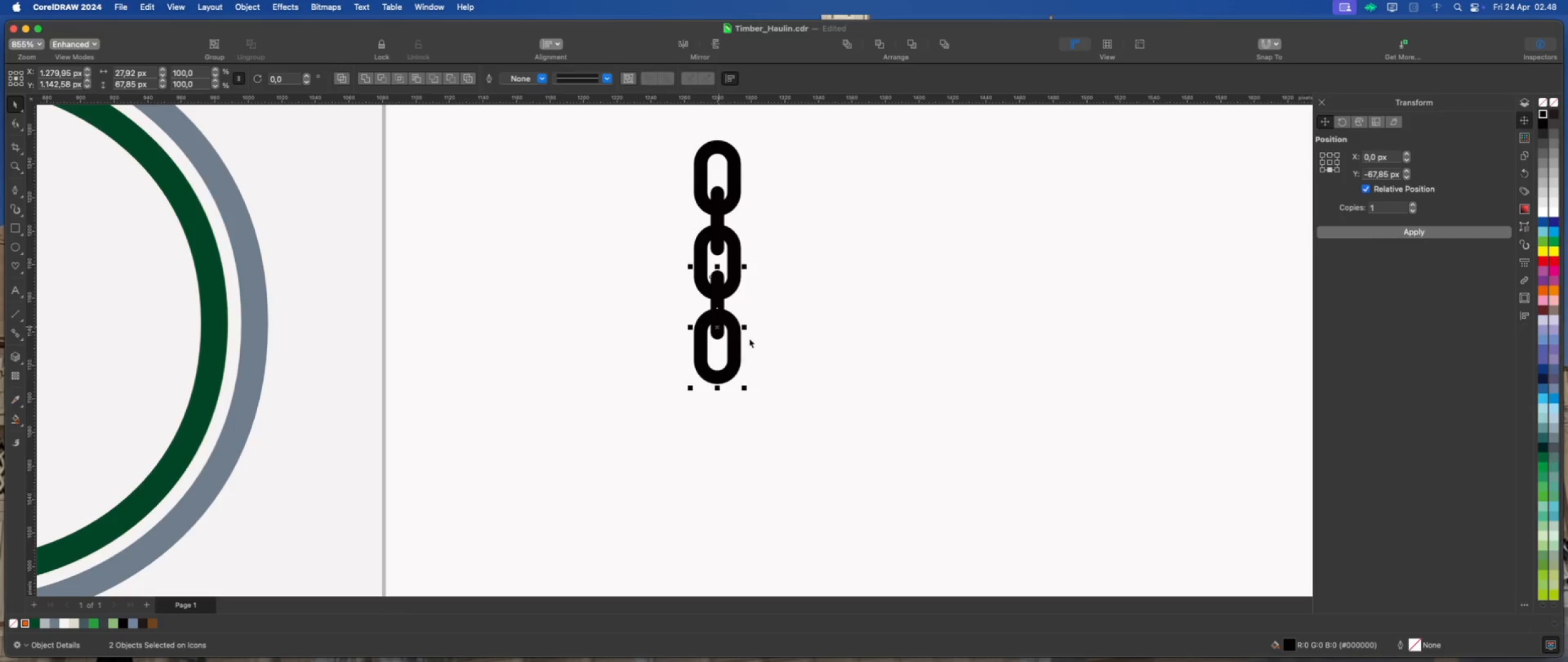 
hold_key(key=ShiftLeft, duration=7.3)
 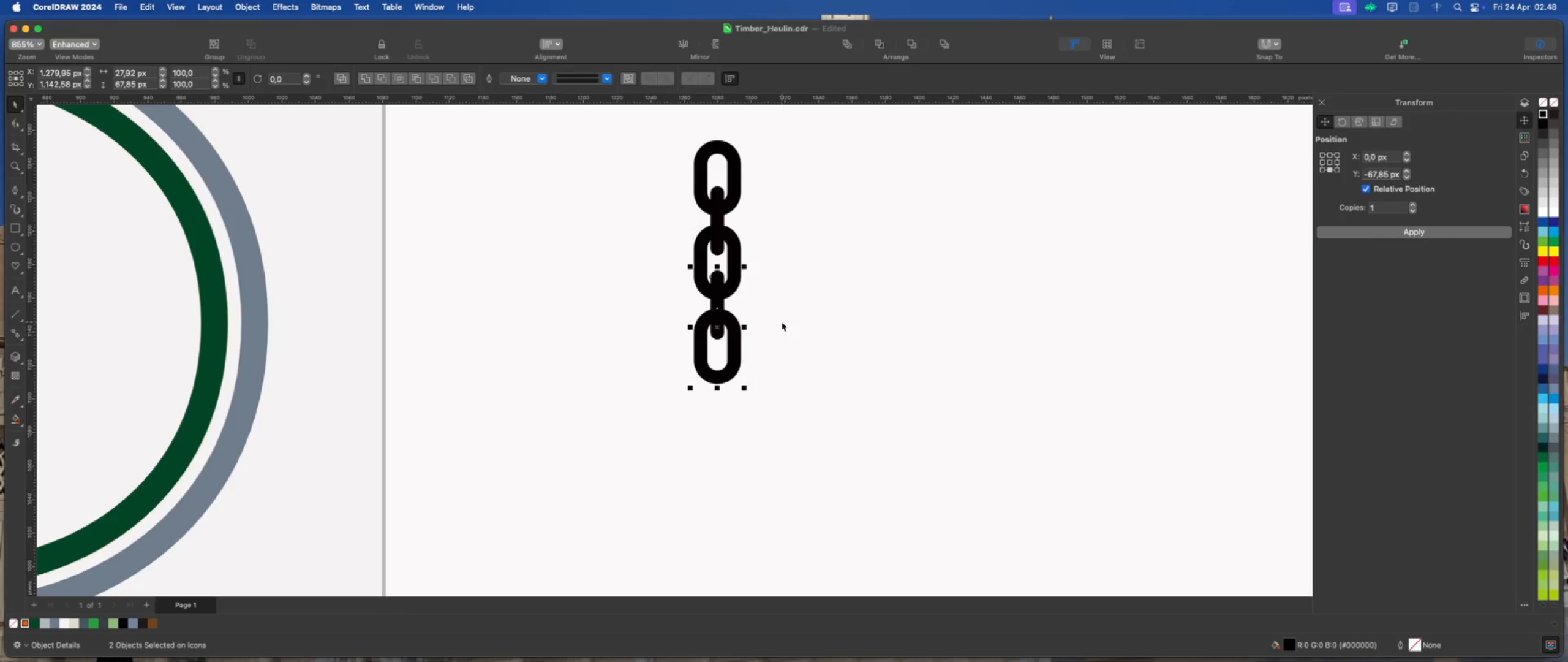 
key(Meta+D)
 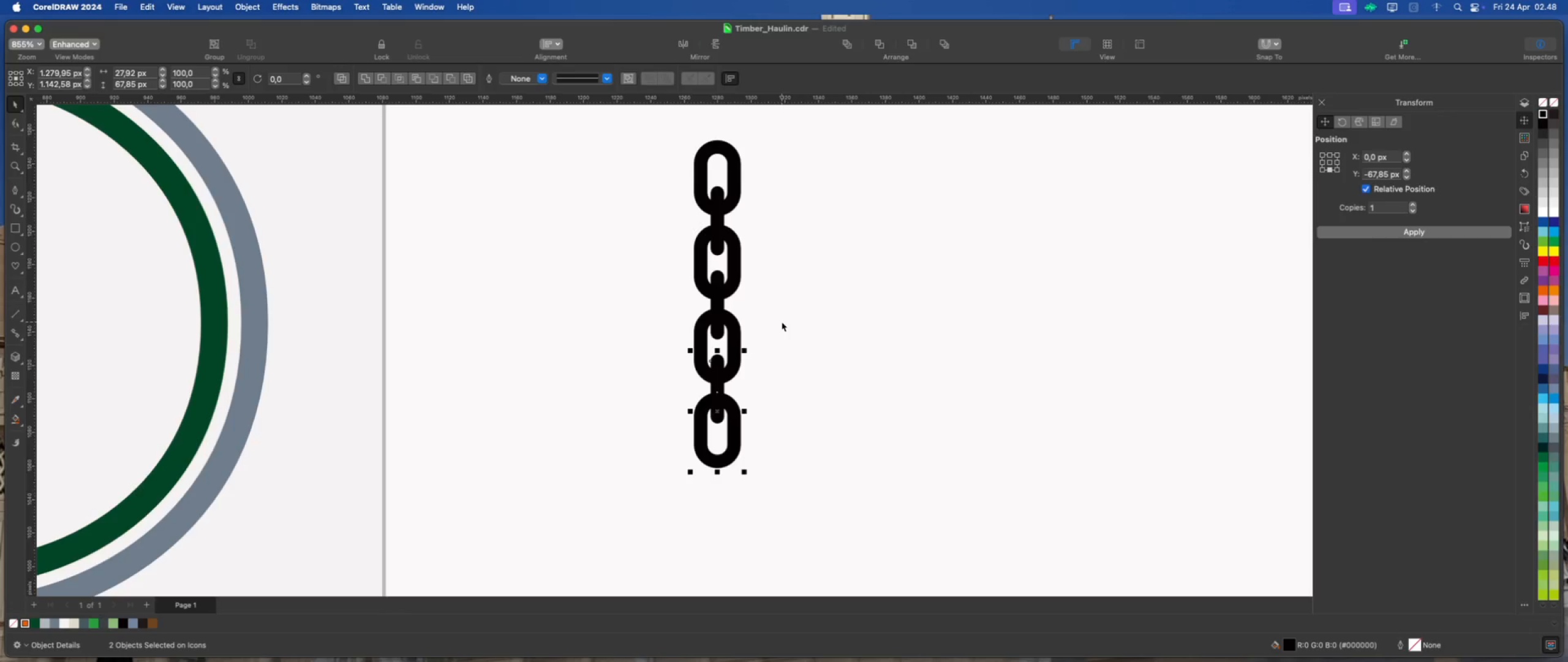 
key(Meta+D)
 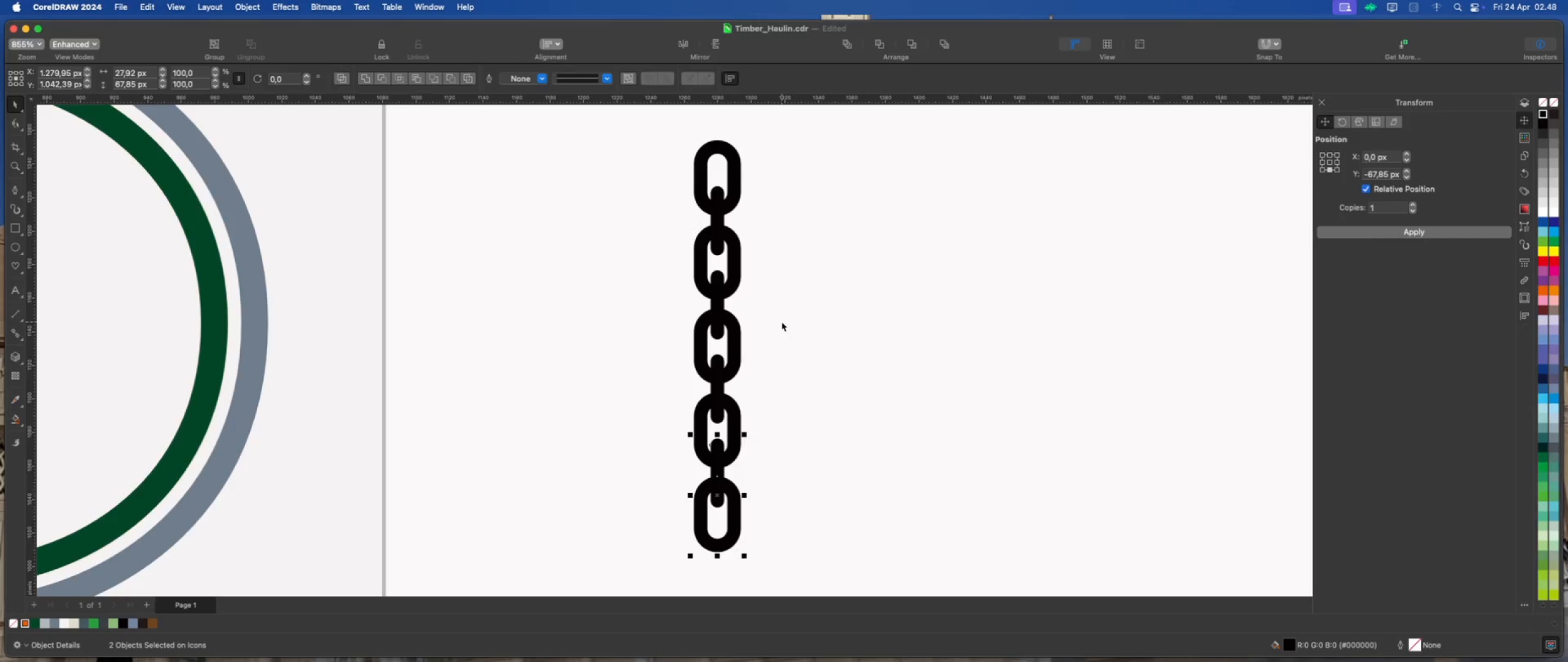 
key(Meta+D)
 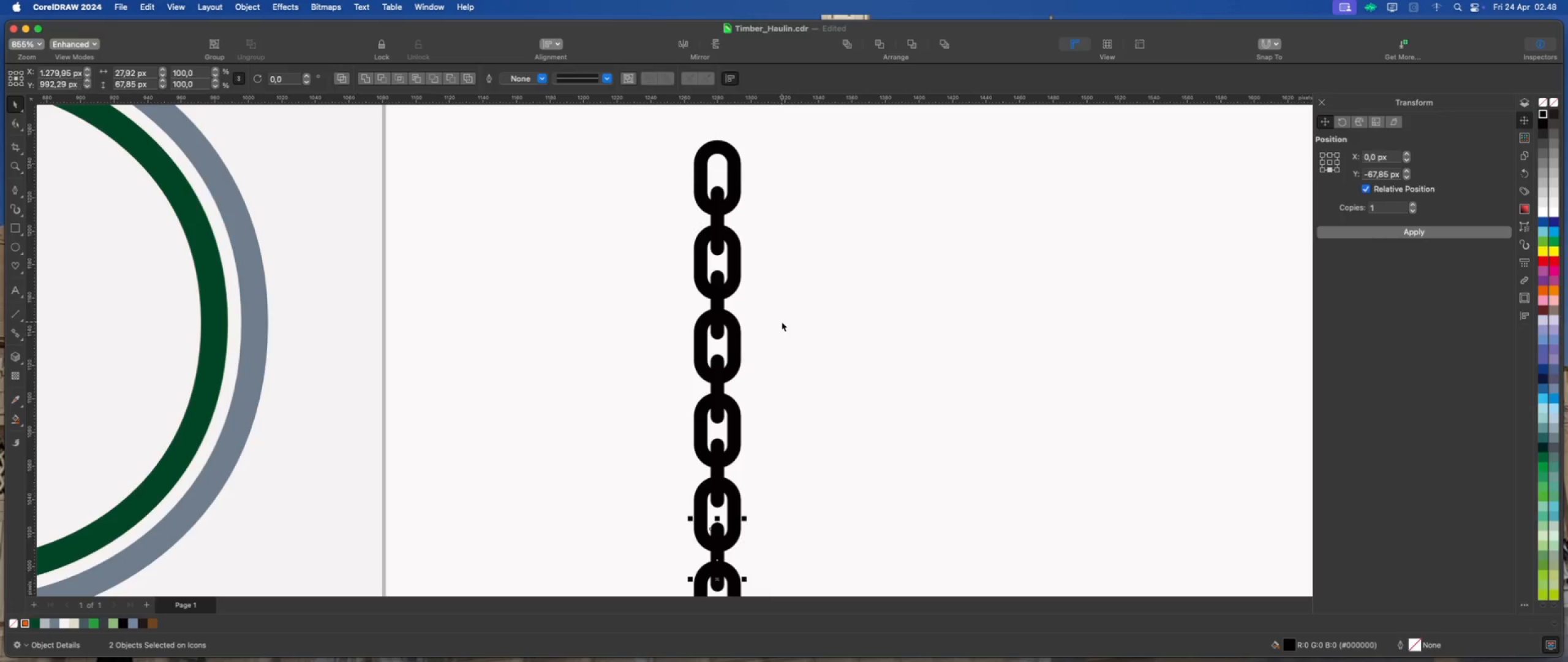 
scroll: coordinate [767, 300], scroll_direction: down, amount: 6.0
 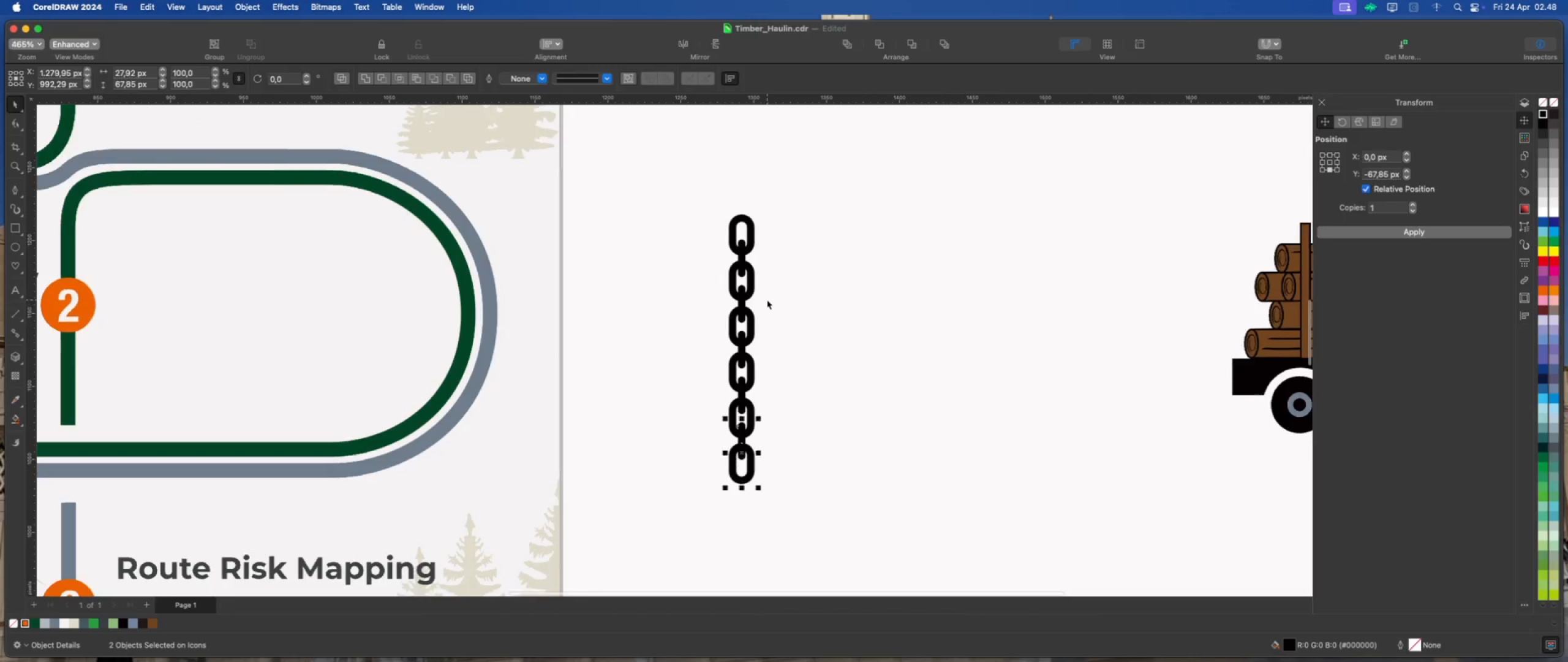 
key(Meta+D)
 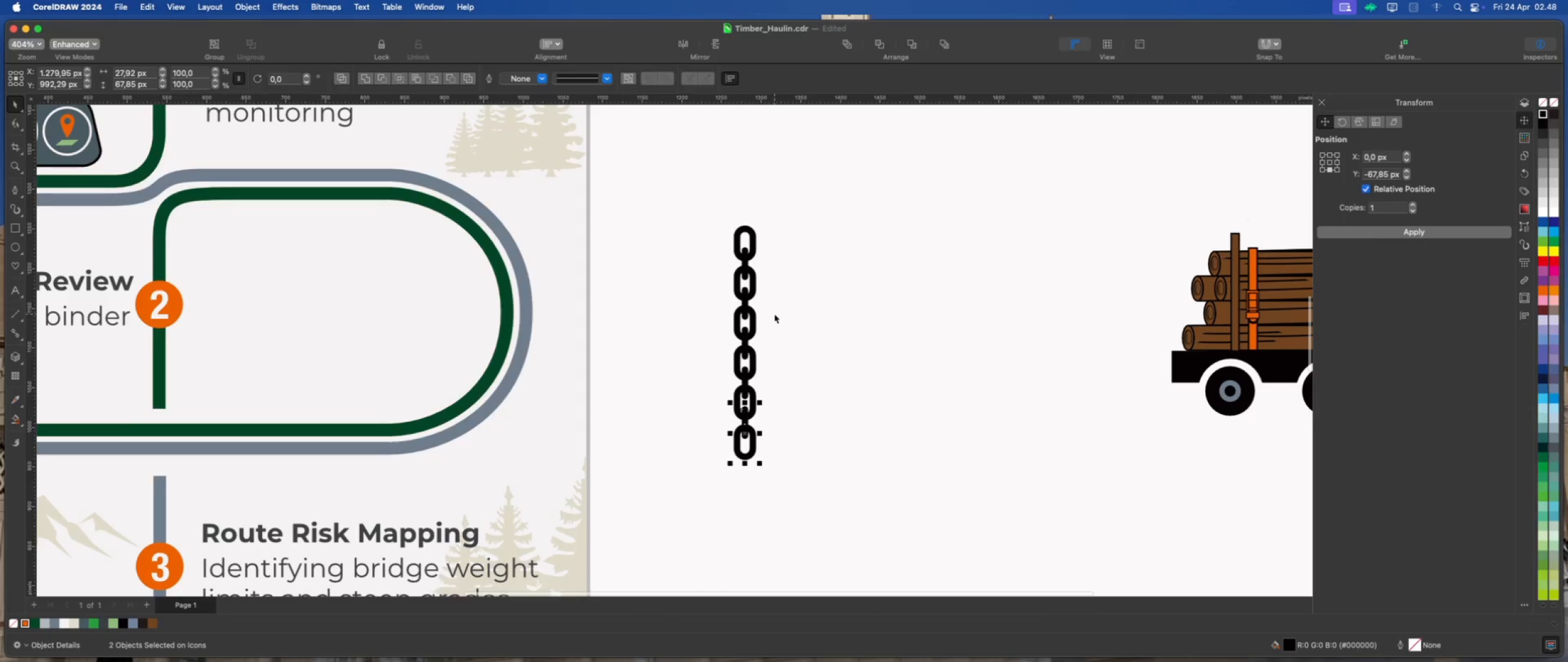 
key(Meta+D)
 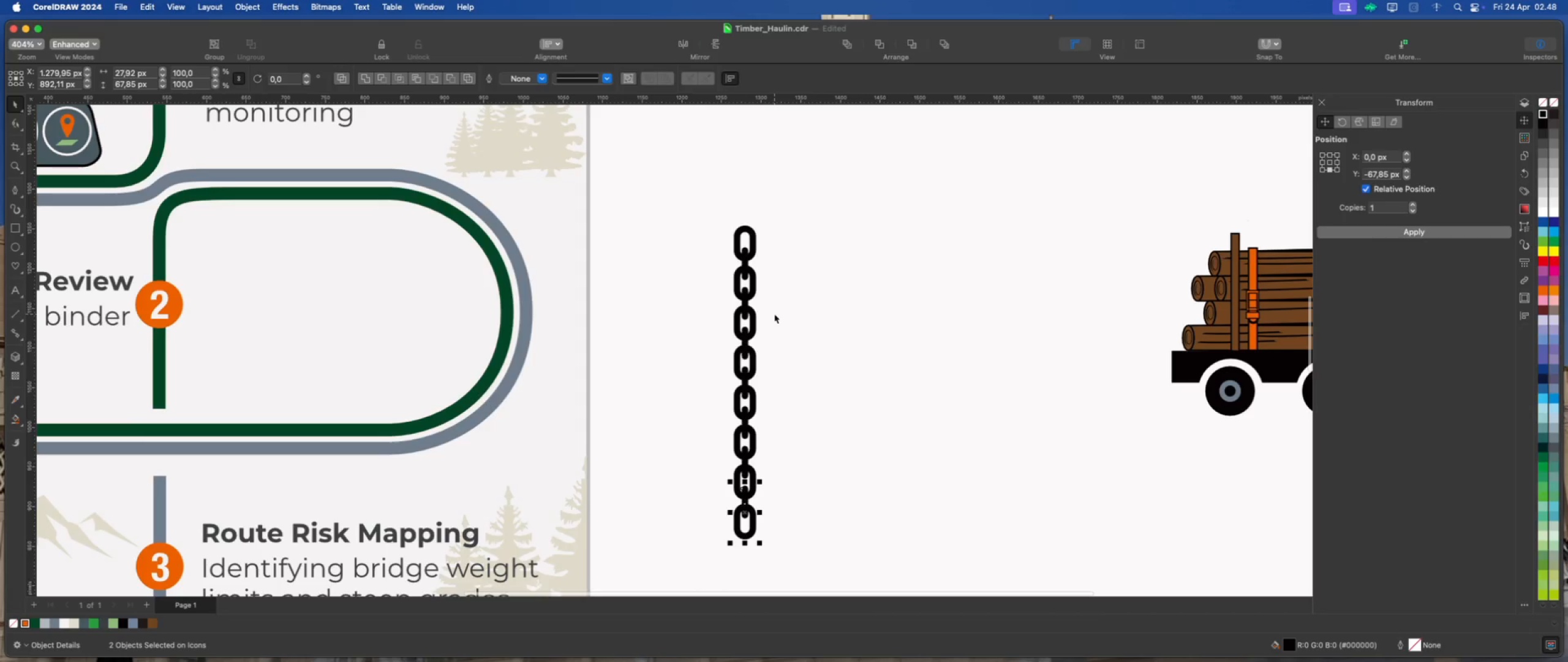 
key(Meta+D)
 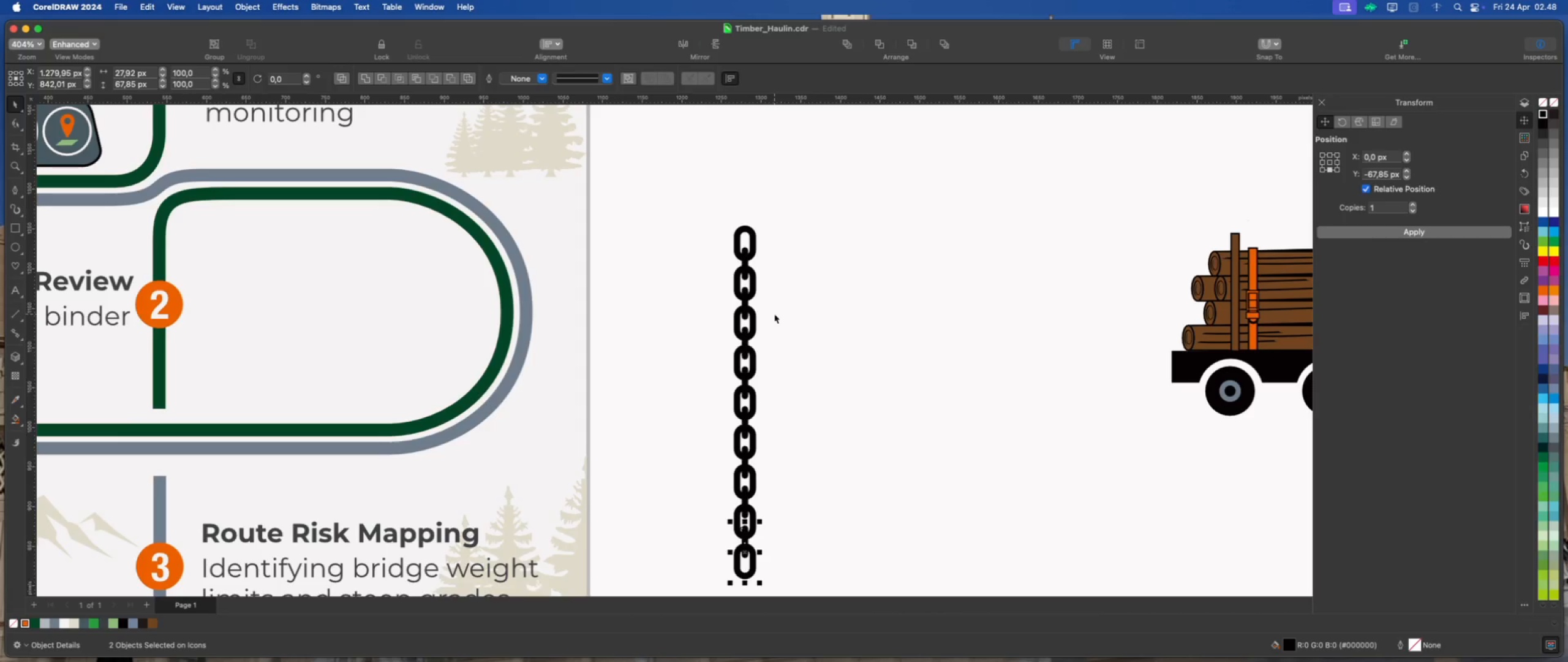 
scroll: coordinate [766, 303], scroll_direction: down, amount: 4.0
 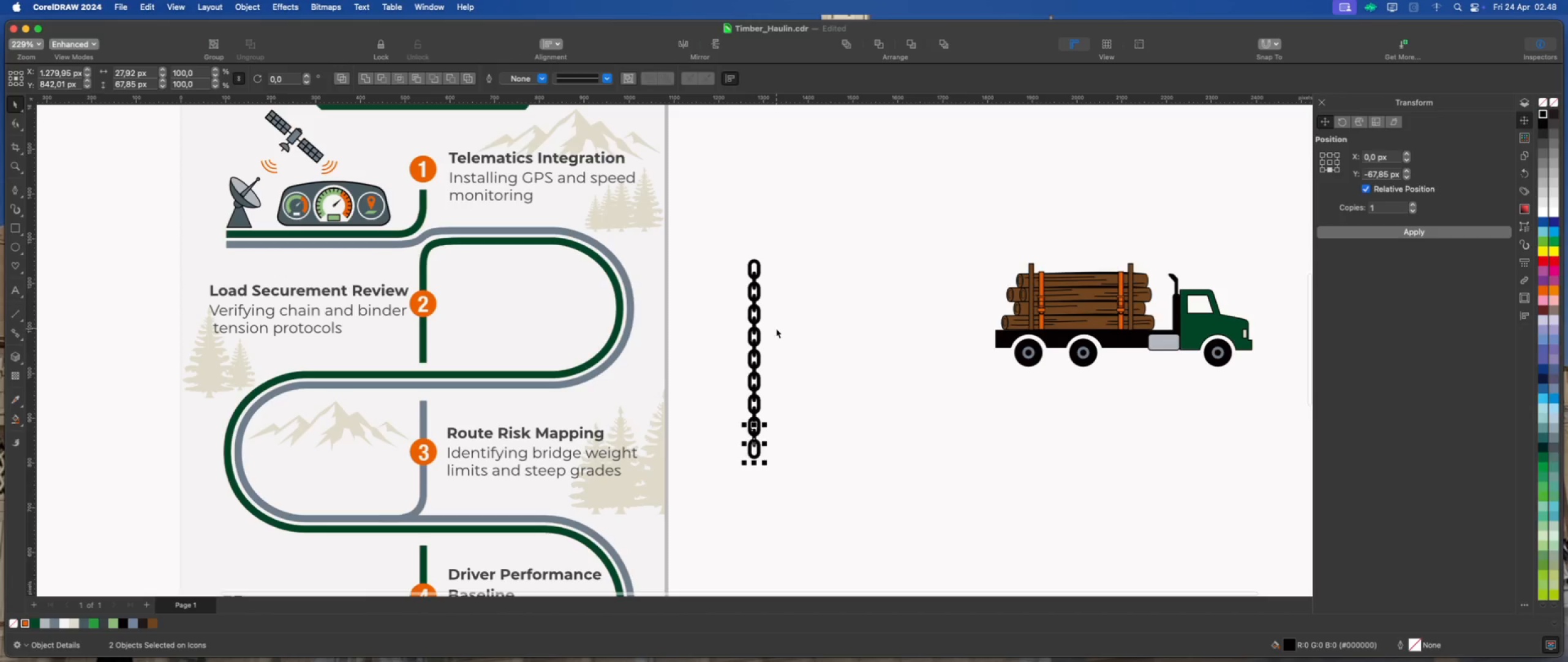 
scroll: coordinate [775, 329], scroll_direction: up, amount: 1.0
 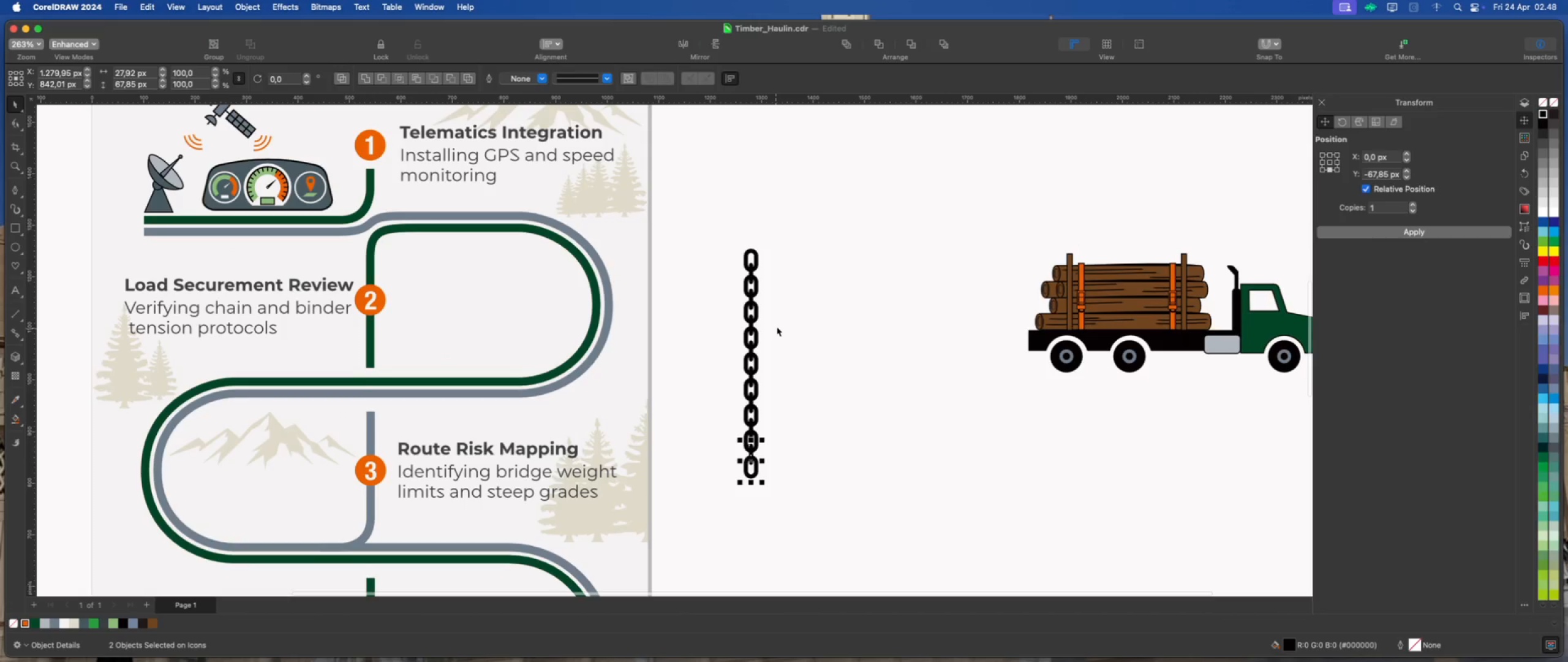 
left_click_drag(start_coordinate=[818, 216], to_coordinate=[721, 487])
 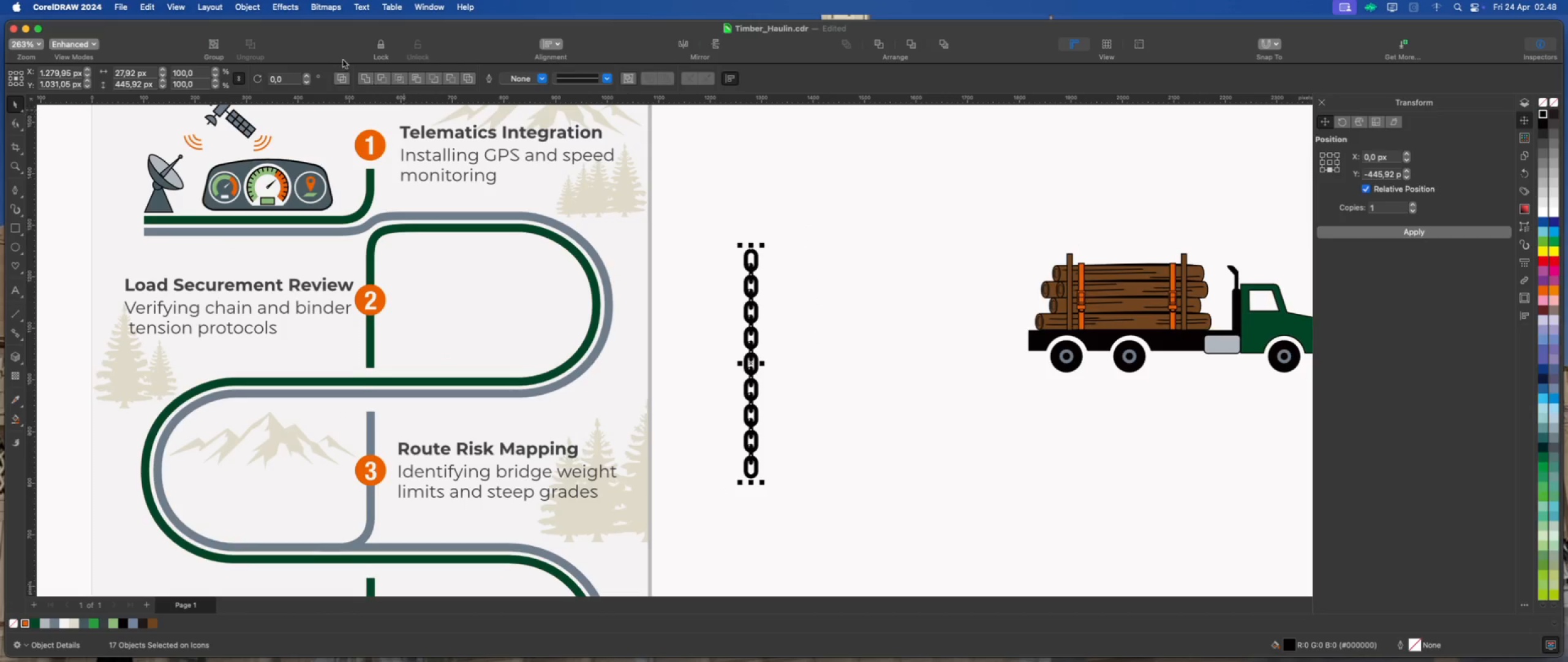 
left_click([256, 10])
 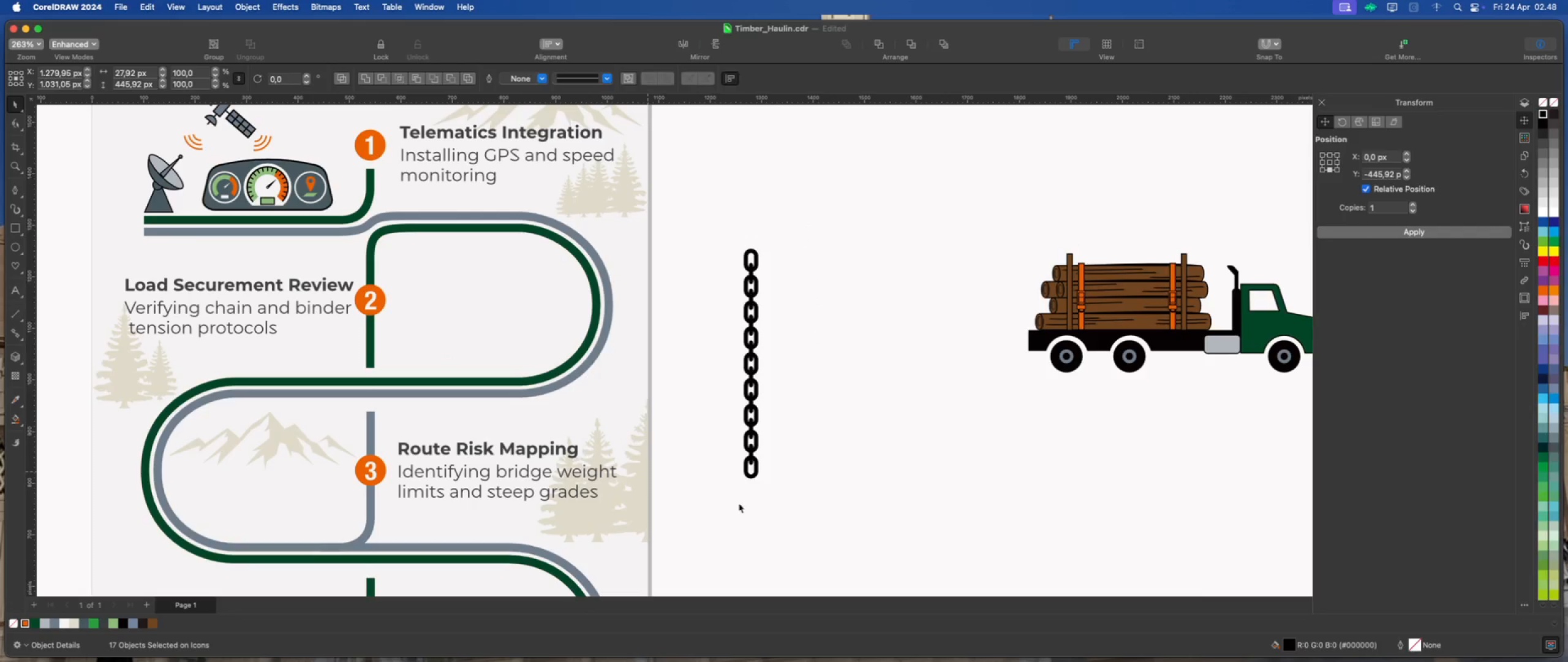 
left_click([826, 267])
 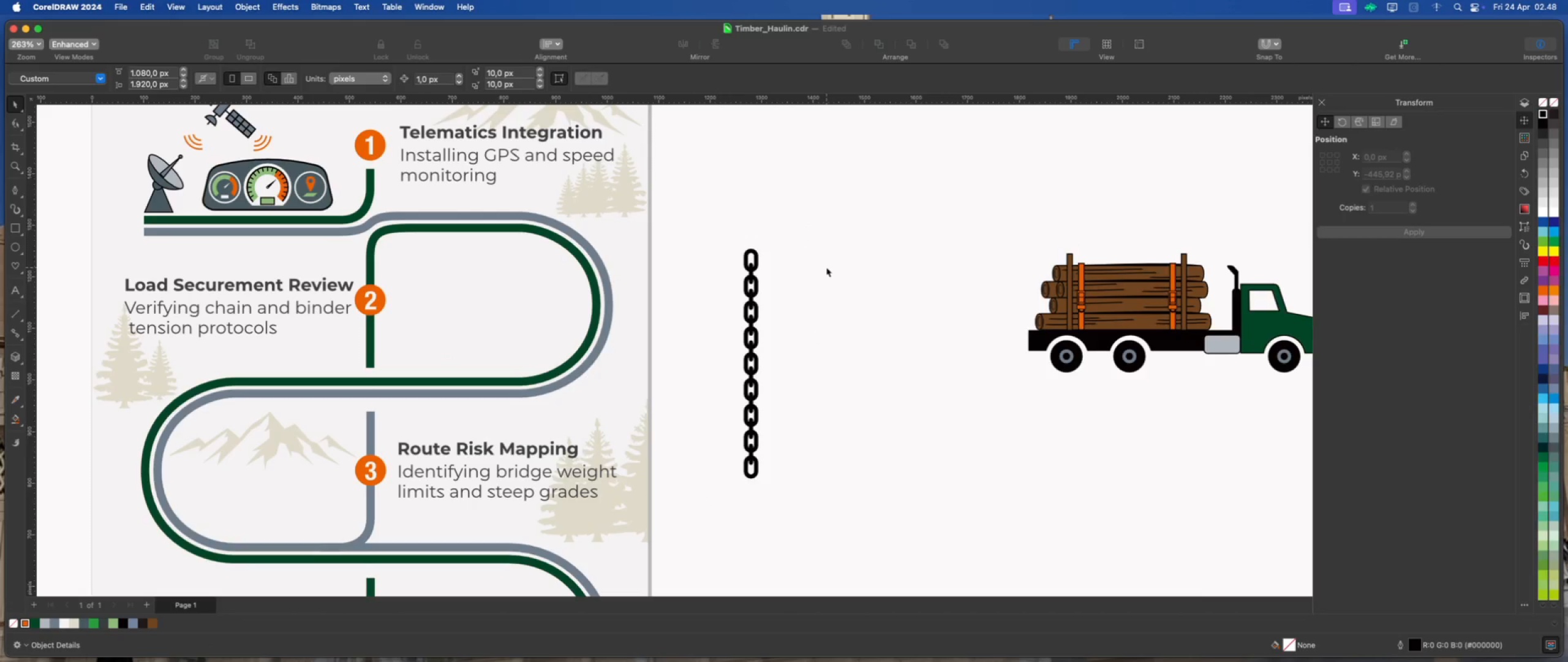 
left_click_drag(start_coordinate=[839, 216], to_coordinate=[693, 490])
 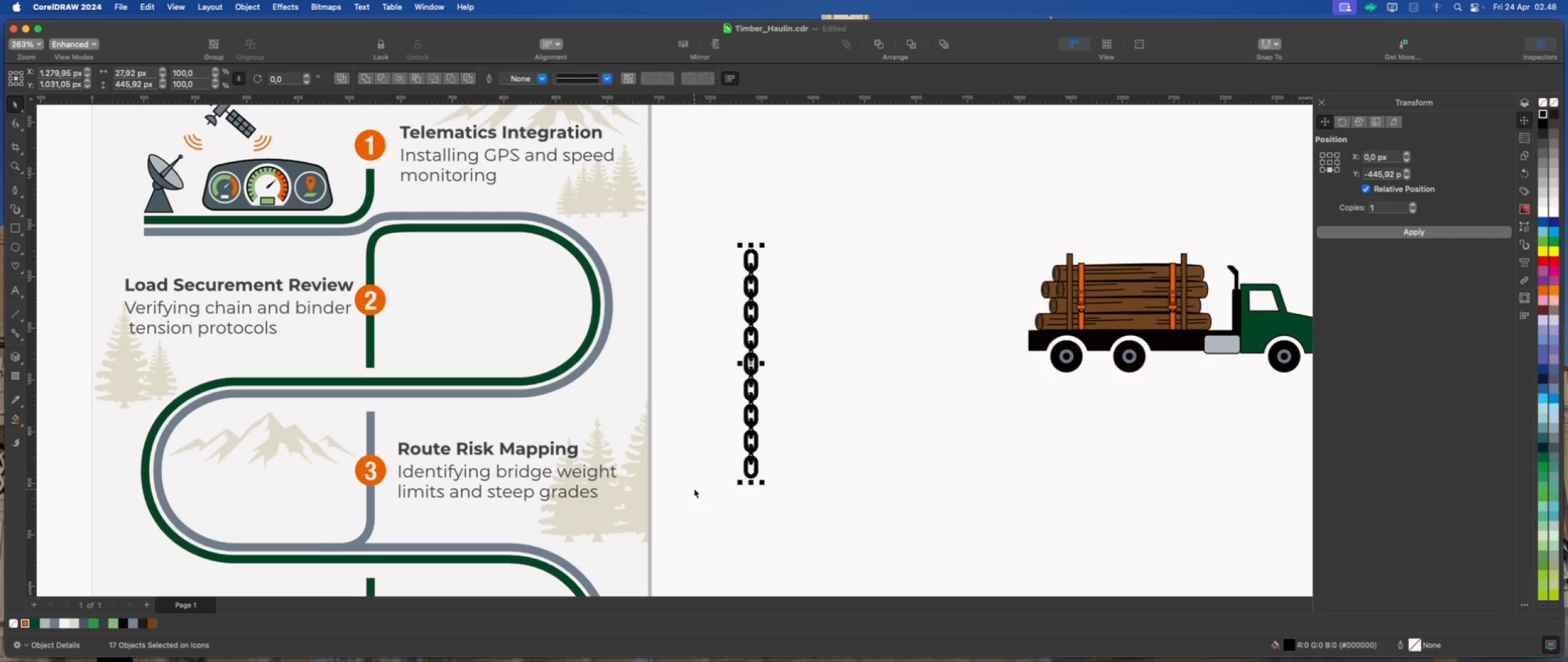 
scroll: coordinate [777, 435], scroll_direction: up, amount: 2.0
 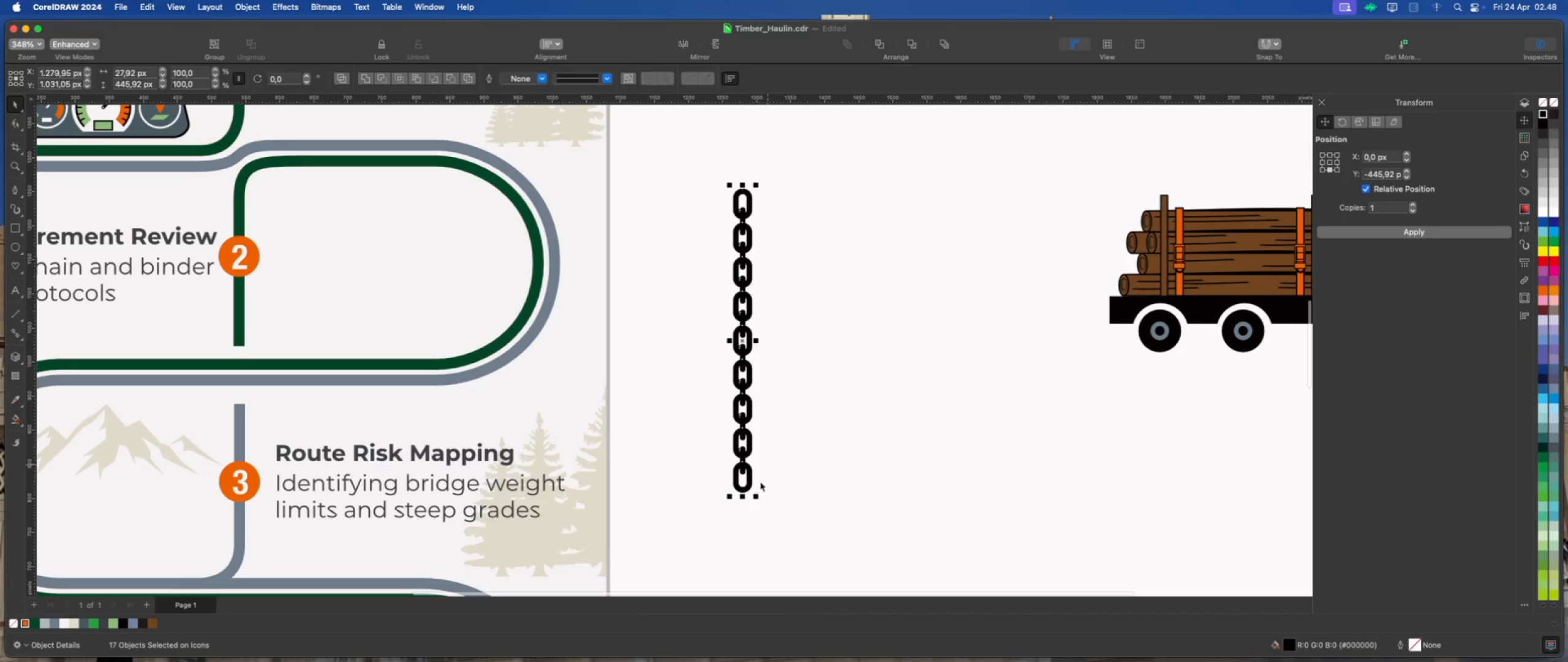 
left_click_drag(start_coordinate=[756, 496], to_coordinate=[747, 493])
 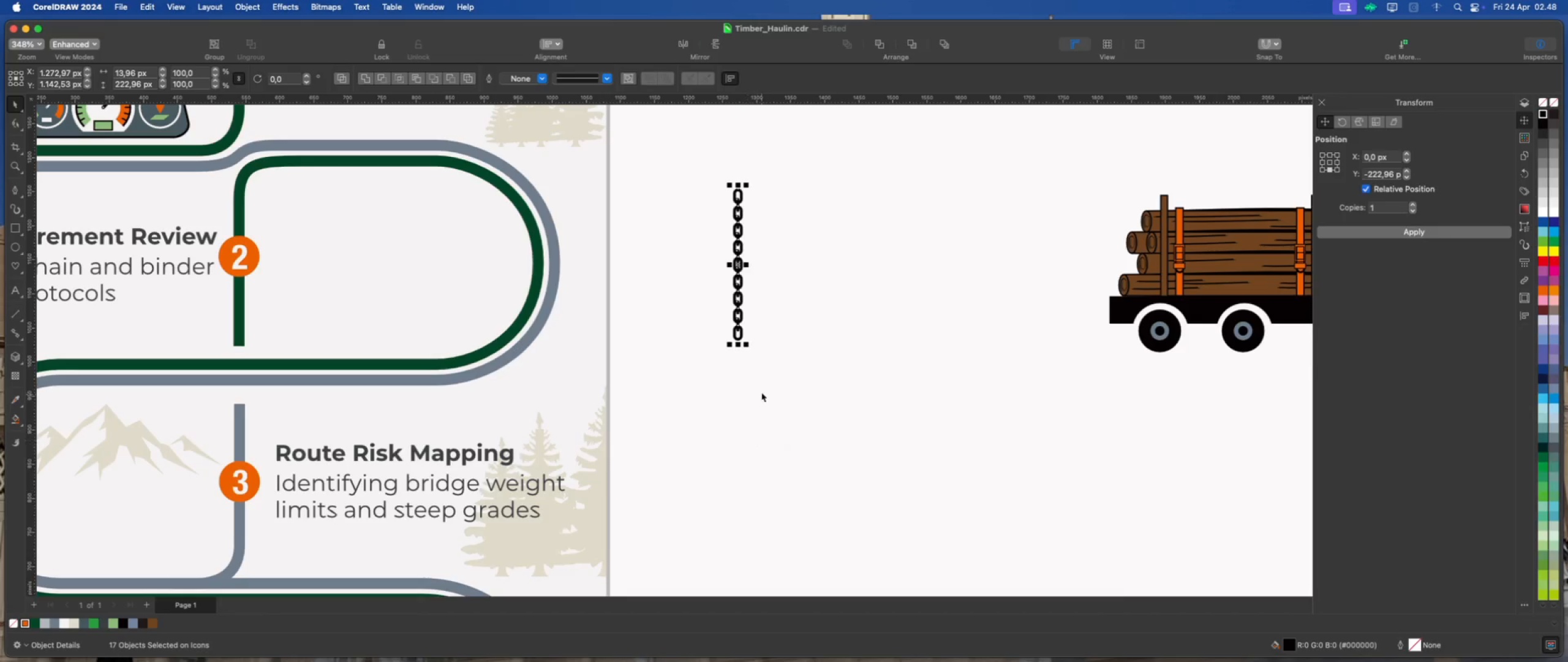 
left_click_drag(start_coordinate=[748, 343], to_coordinate=[762, 378])
 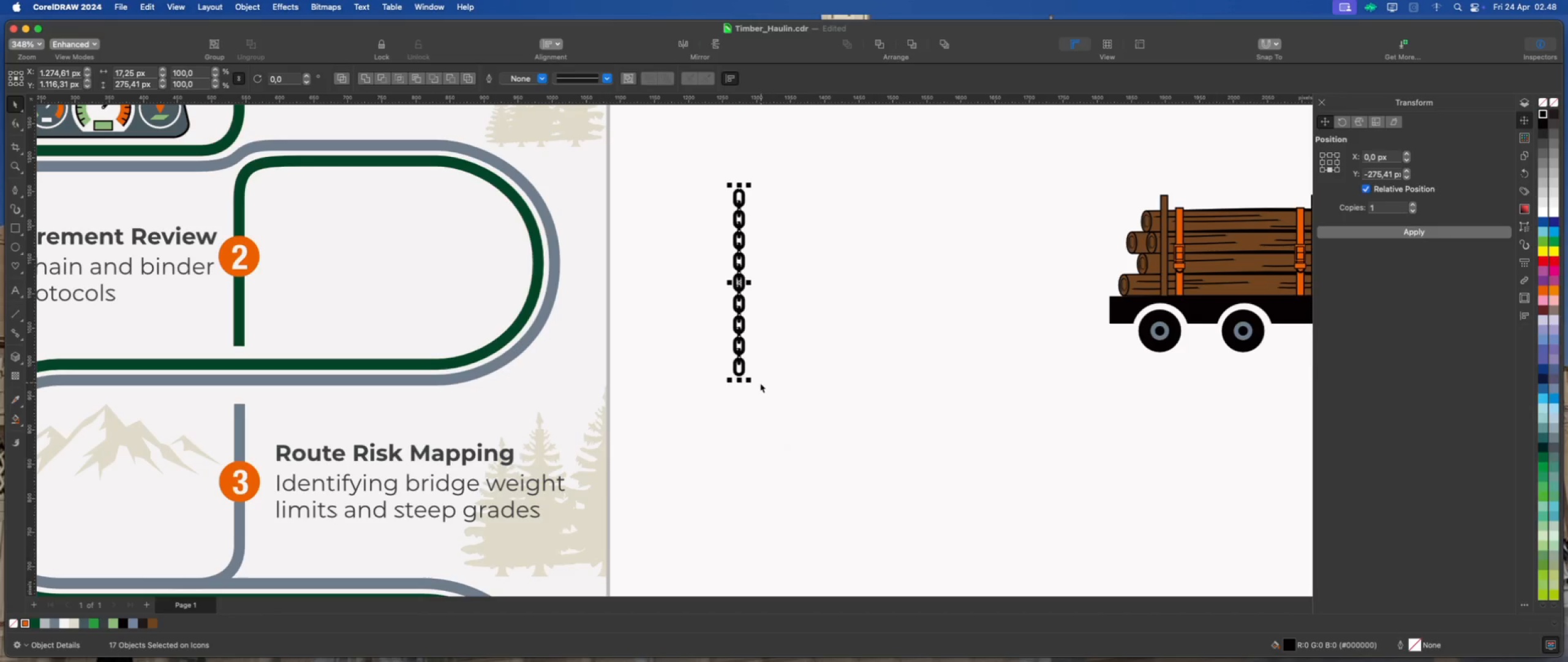 
left_click_drag(start_coordinate=[751, 380], to_coordinate=[763, 399])
 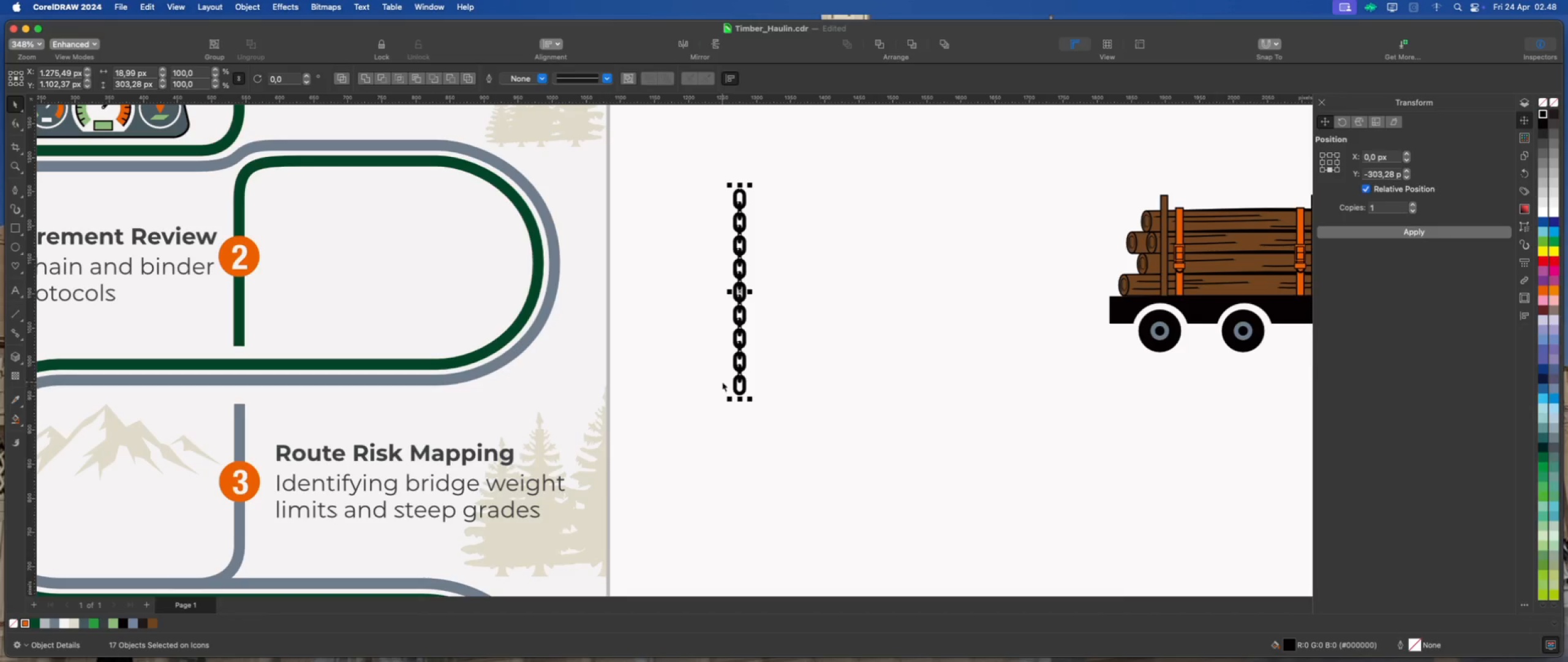 
left_click_drag(start_coordinate=[753, 402], to_coordinate=[766, 427])
 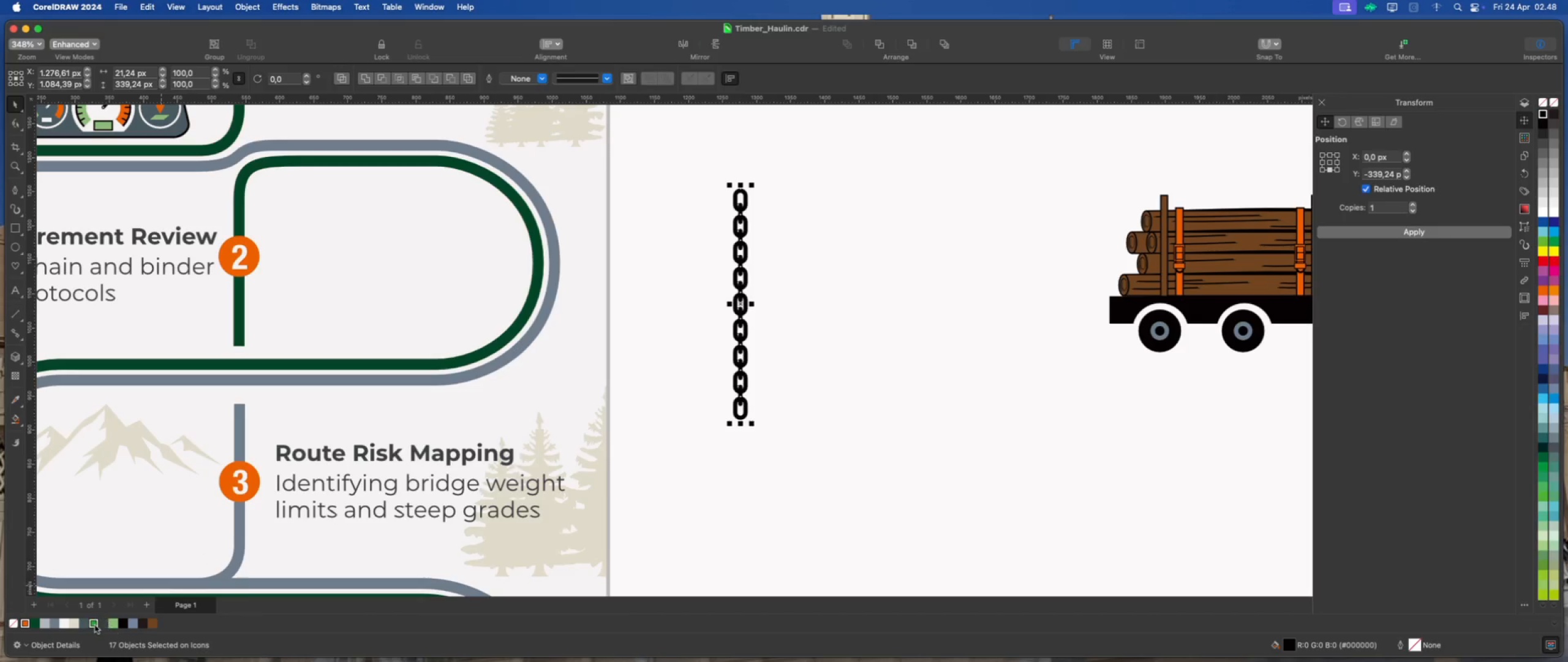 
left_click([86, 622])
 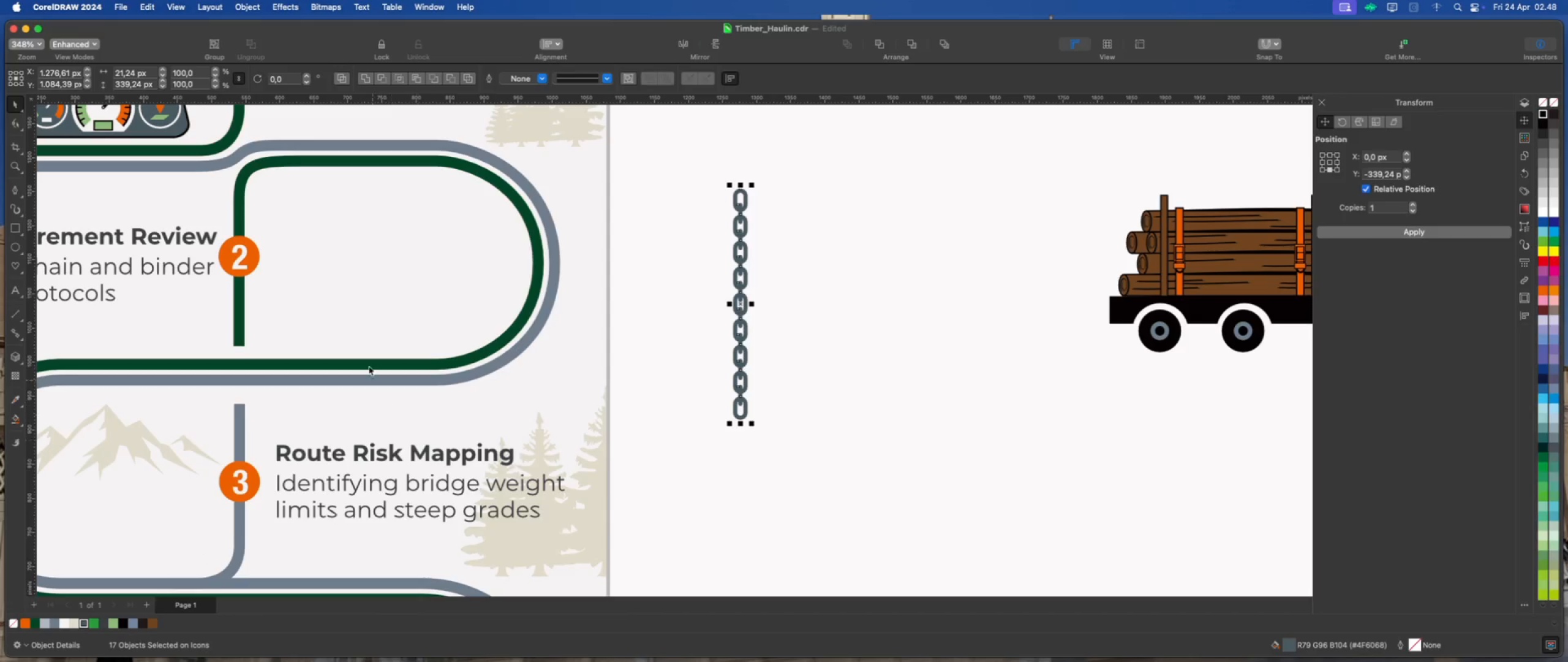 
left_click([539, 80])
 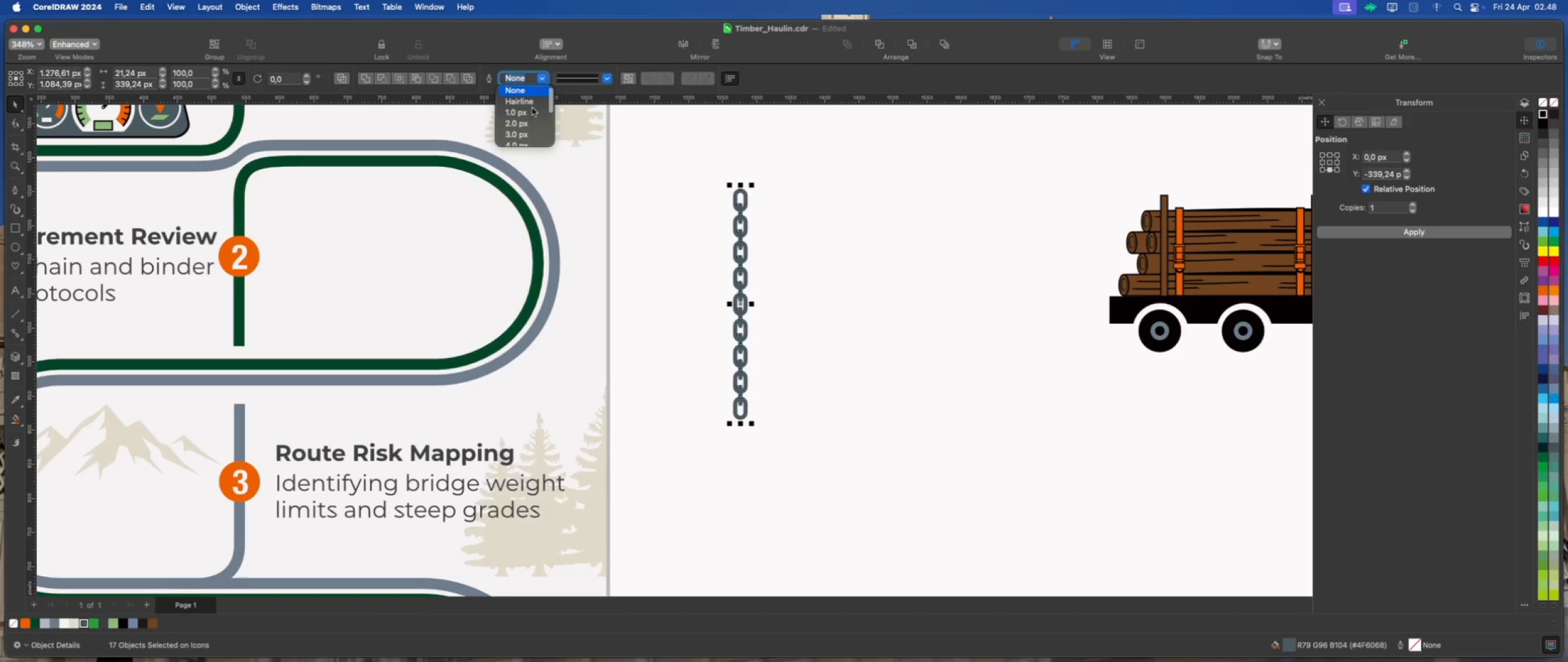 
left_click([523, 134])
 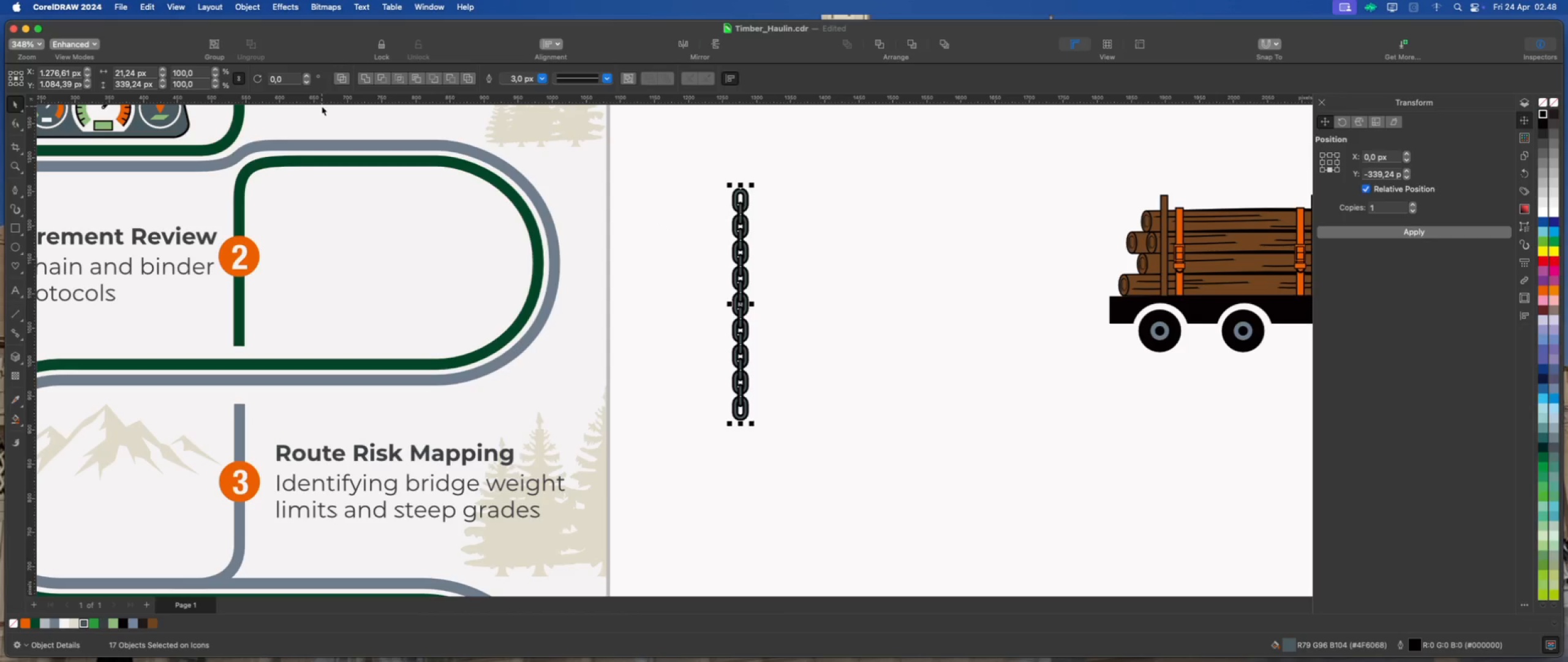 
wait(15.42)
 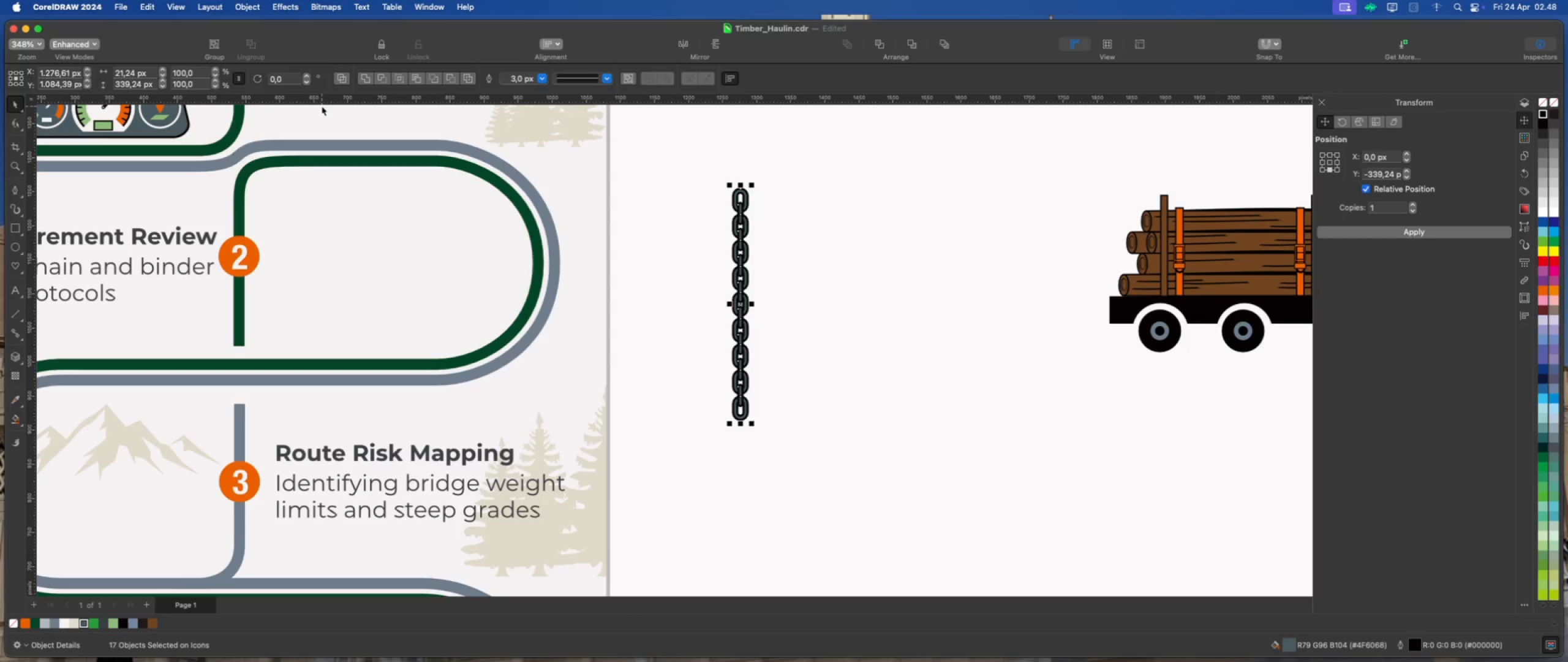 
left_click_drag(start_coordinate=[753, 425], to_coordinate=[820, 400])
 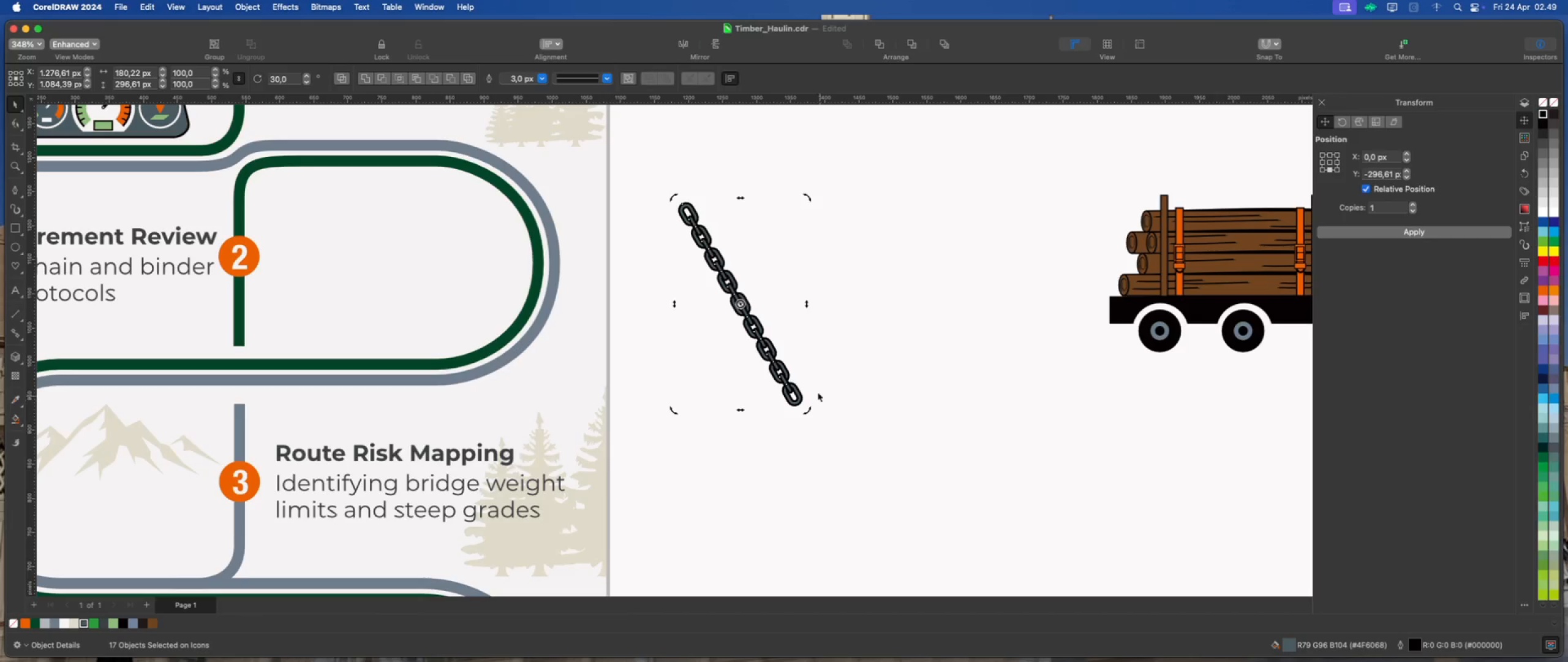 
hold_key(key=CommandLeft, duration=2.98)
 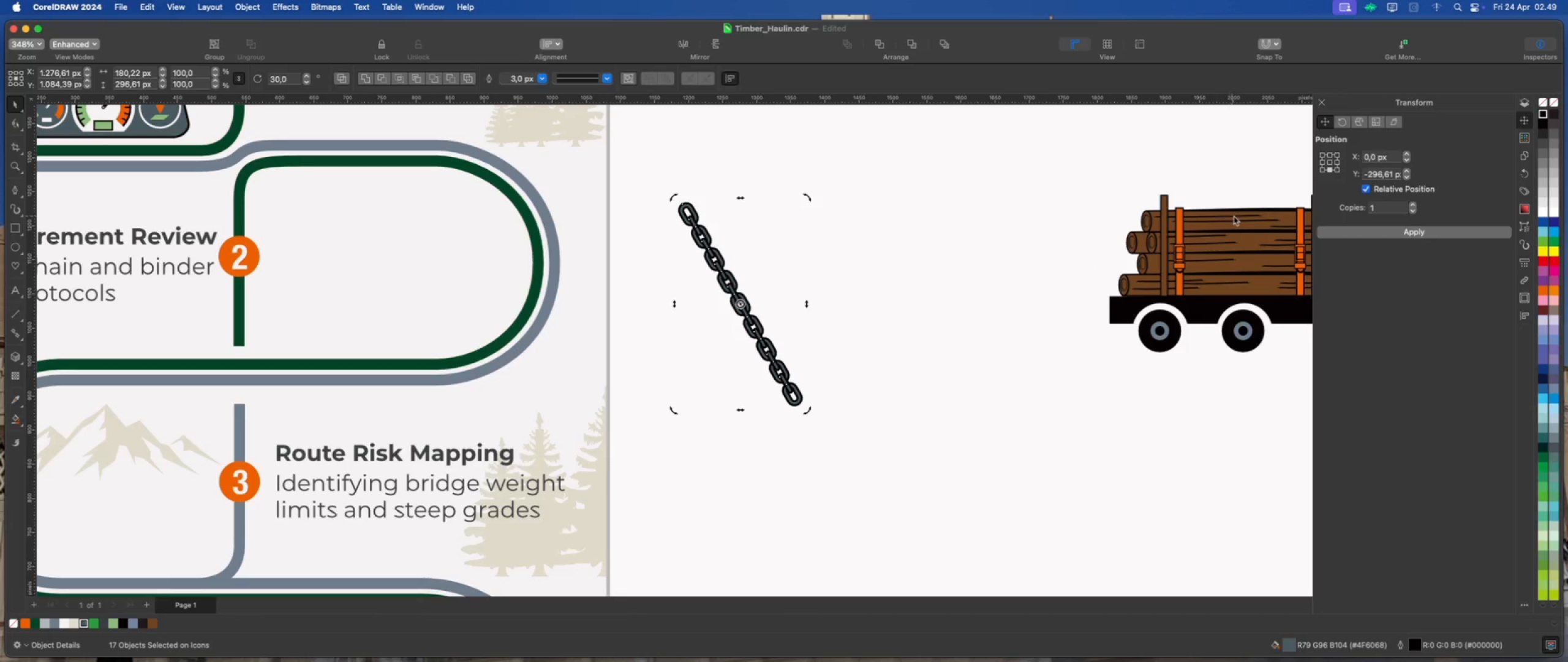 
left_click([1340, 164])
 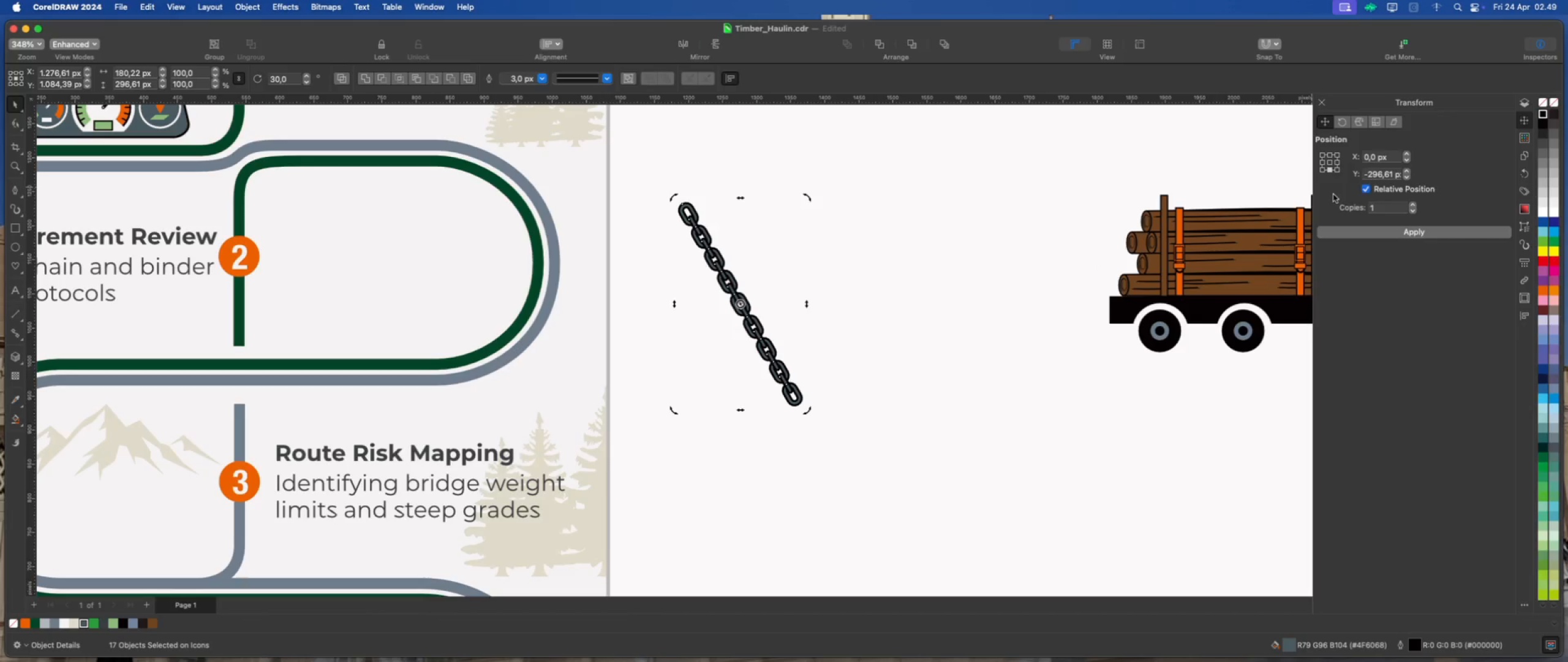 
left_click([1365, 237])
 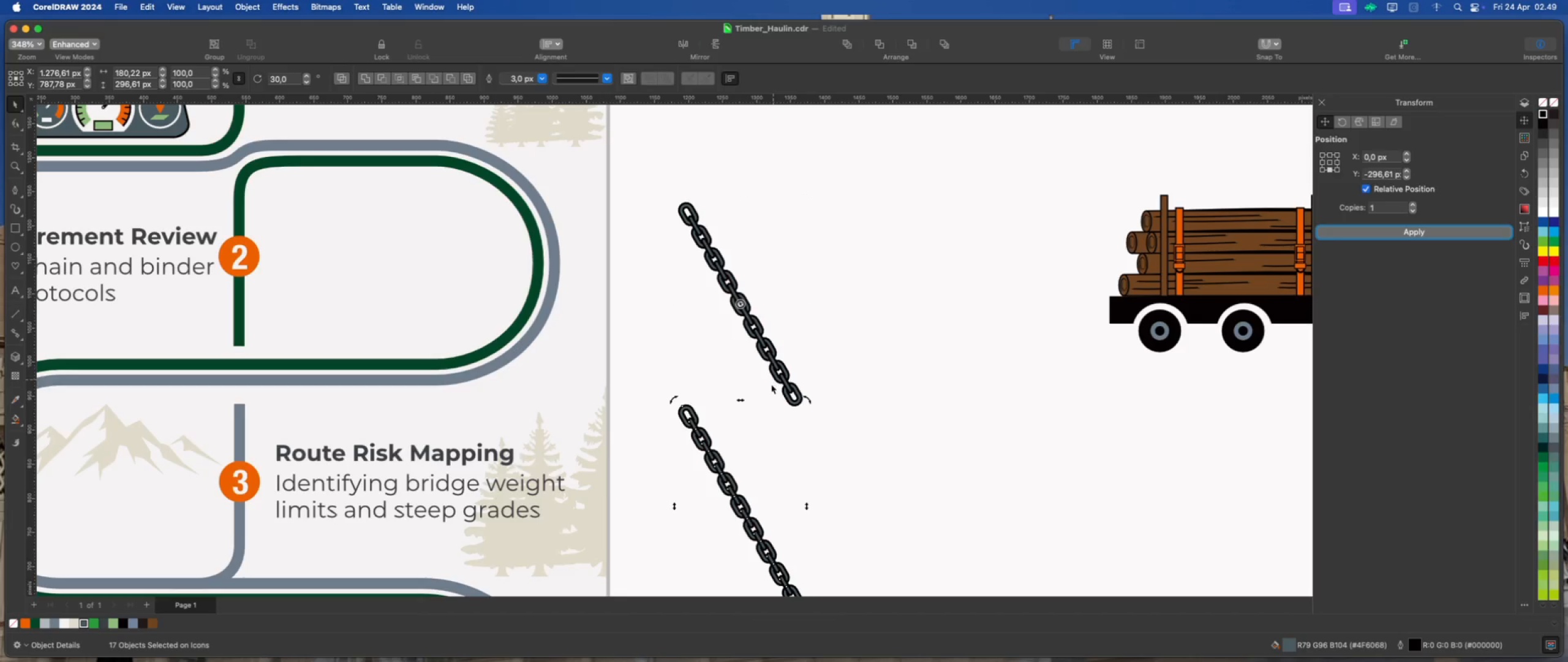 
left_click([743, 521])
 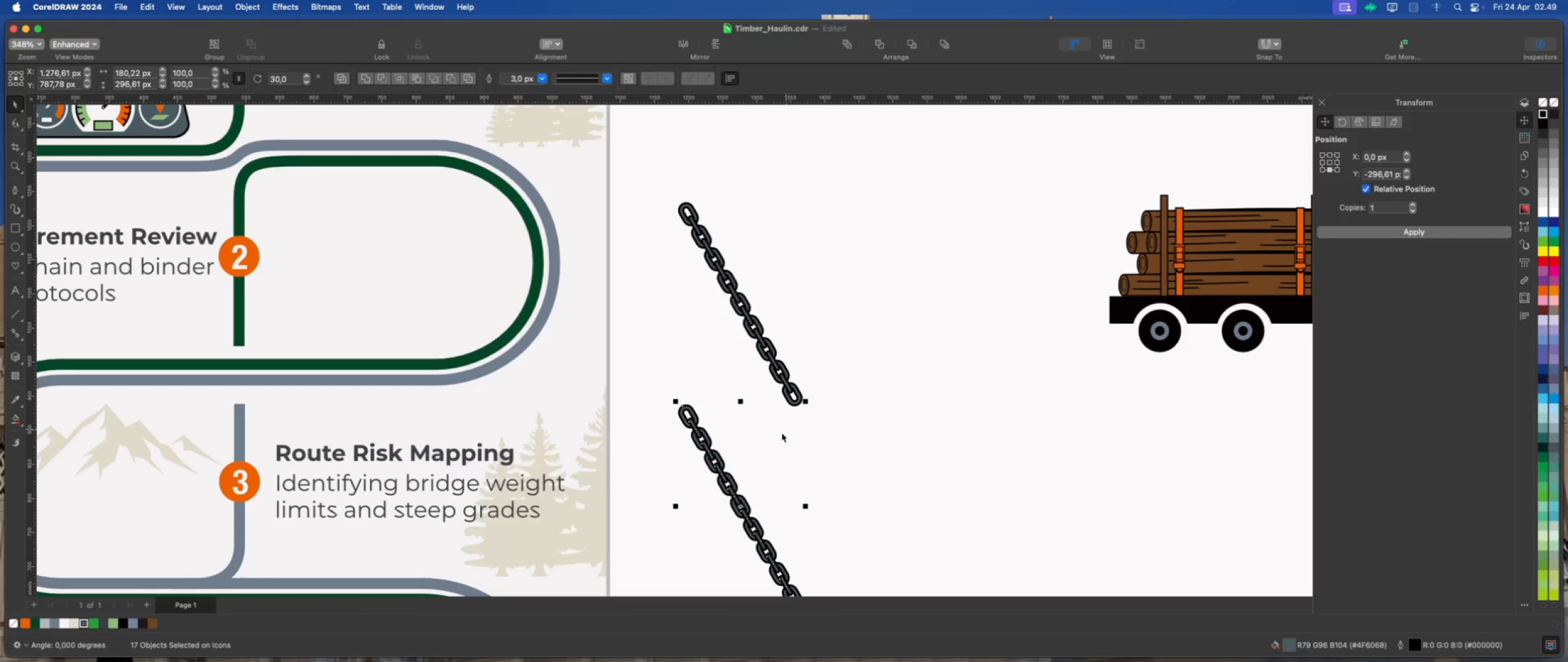 
left_click([744, 515])
 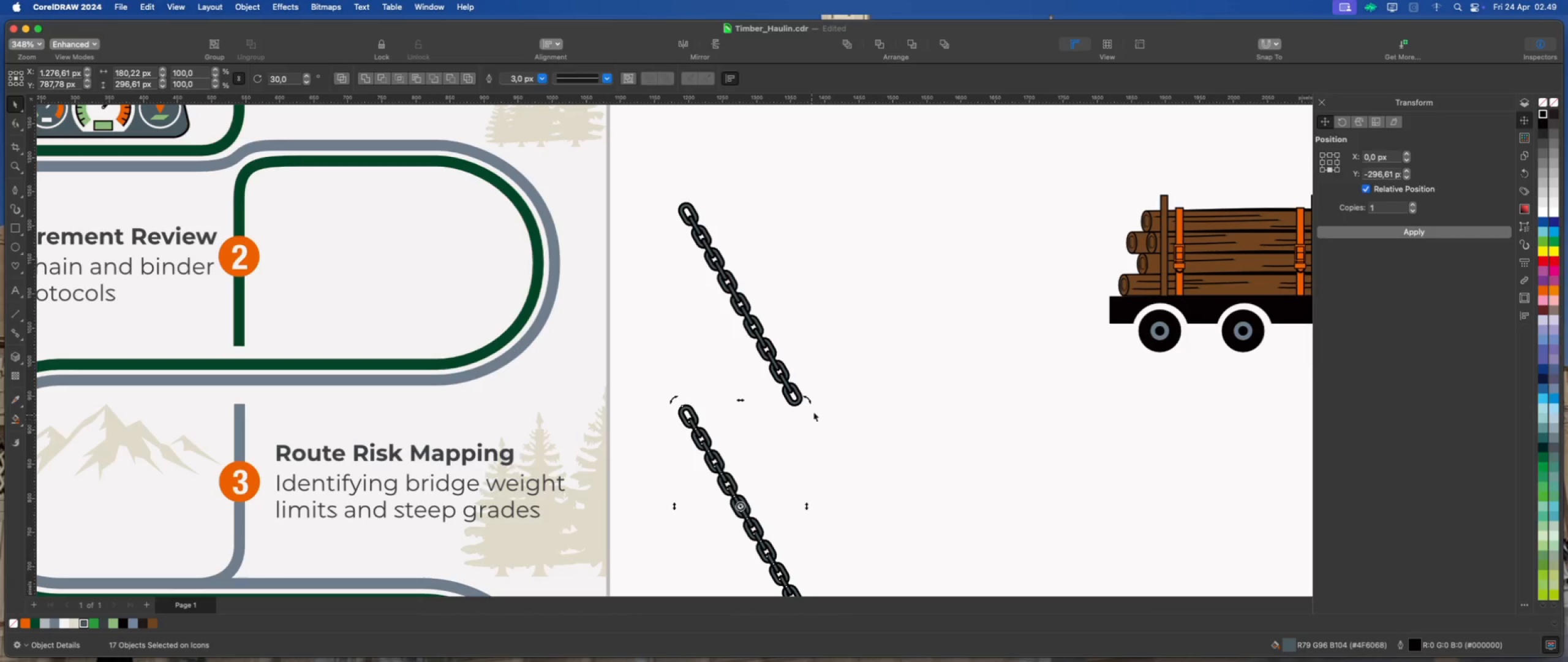 
left_click_drag(start_coordinate=[809, 399], to_coordinate=[885, 539])
 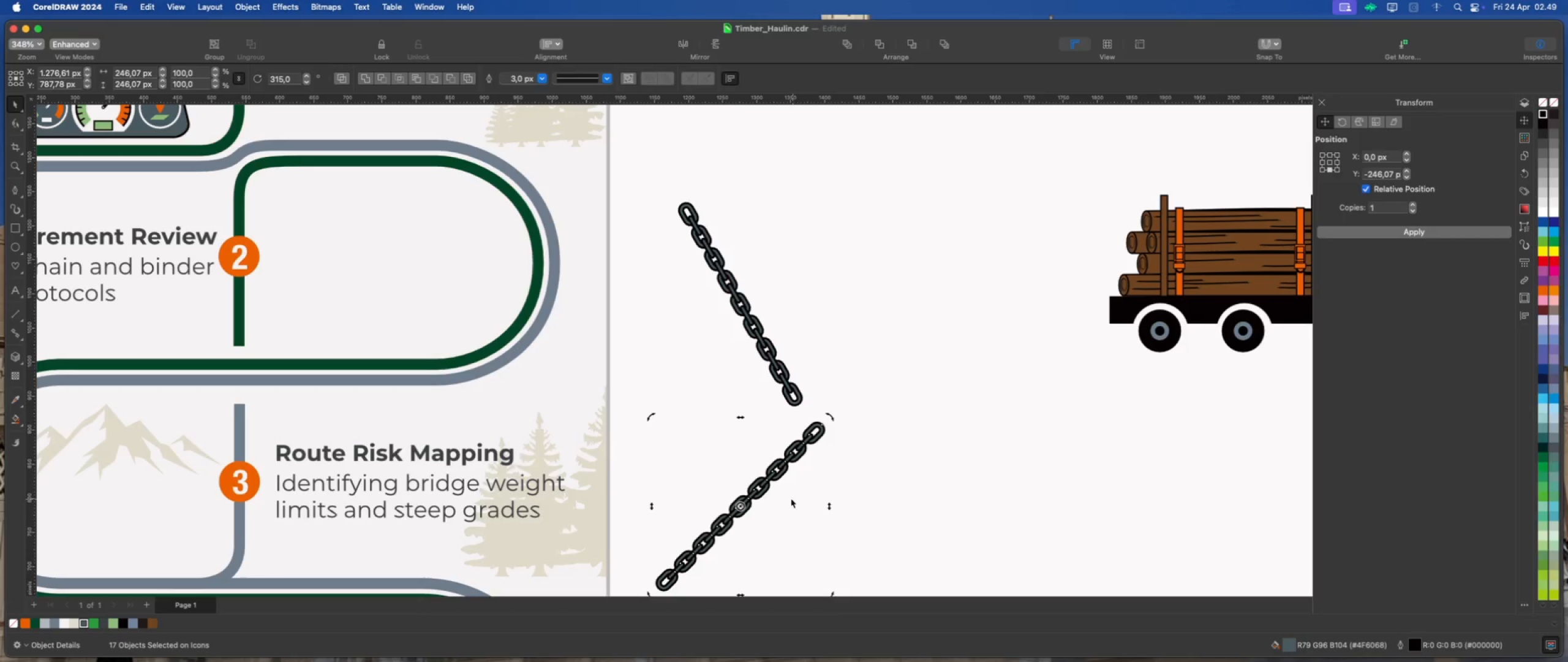 
hold_key(key=CommandLeft, duration=1.71)
 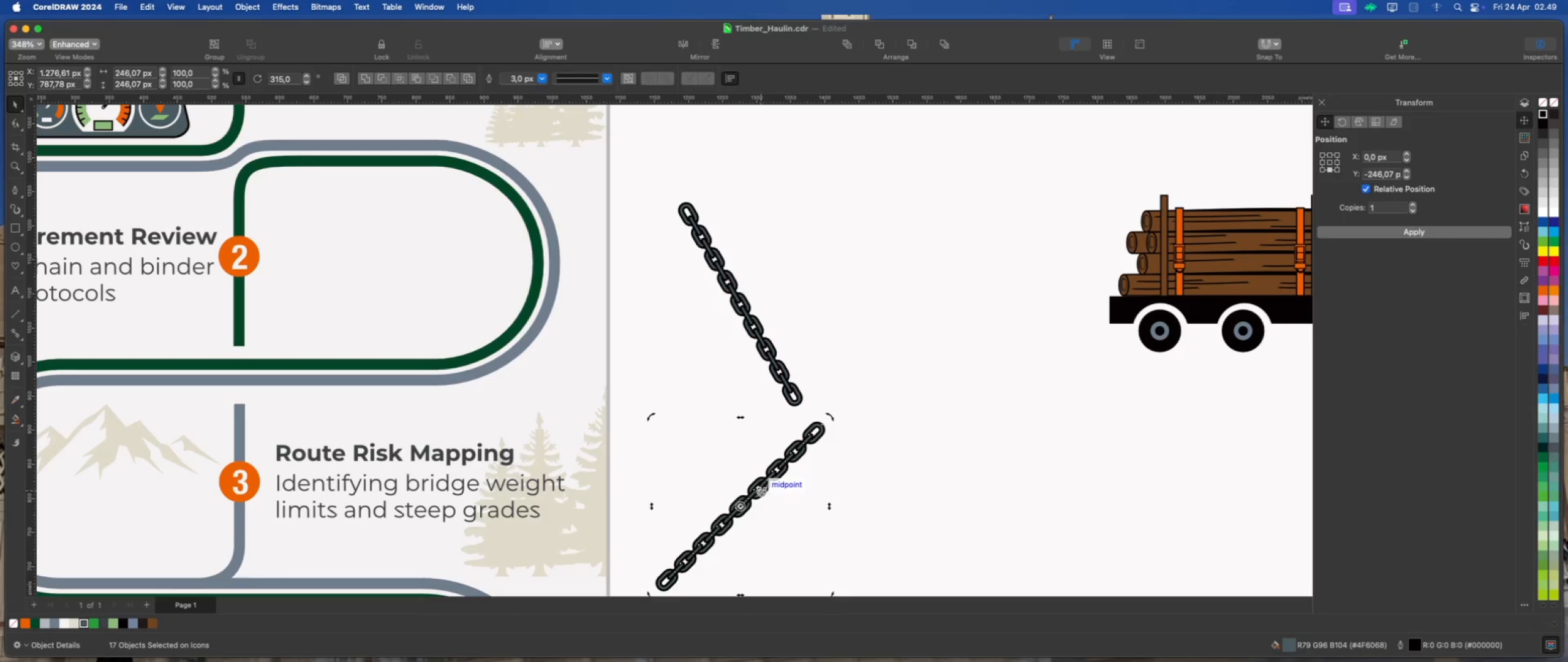 
left_click_drag(start_coordinate=[758, 492], to_coordinate=[928, 237])
 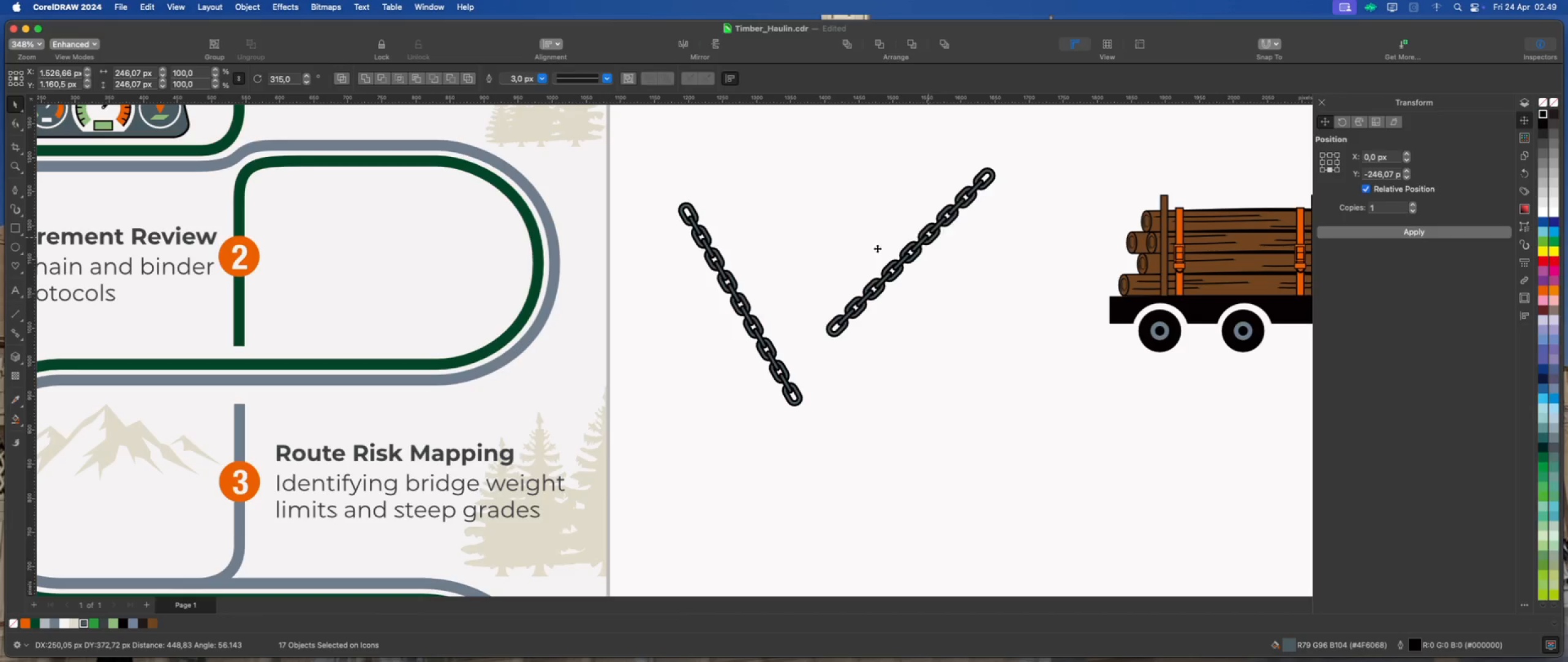 
left_click([819, 249])
 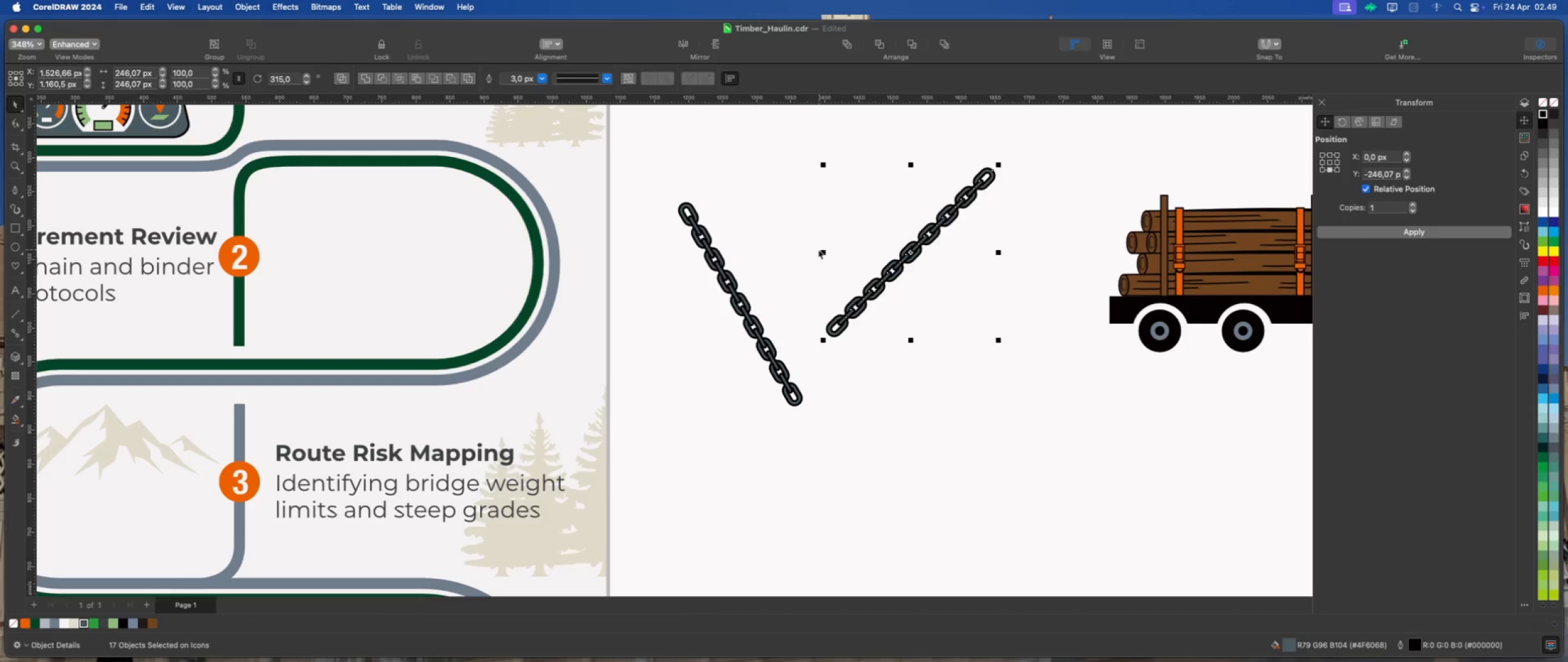 
left_click([763, 233])
 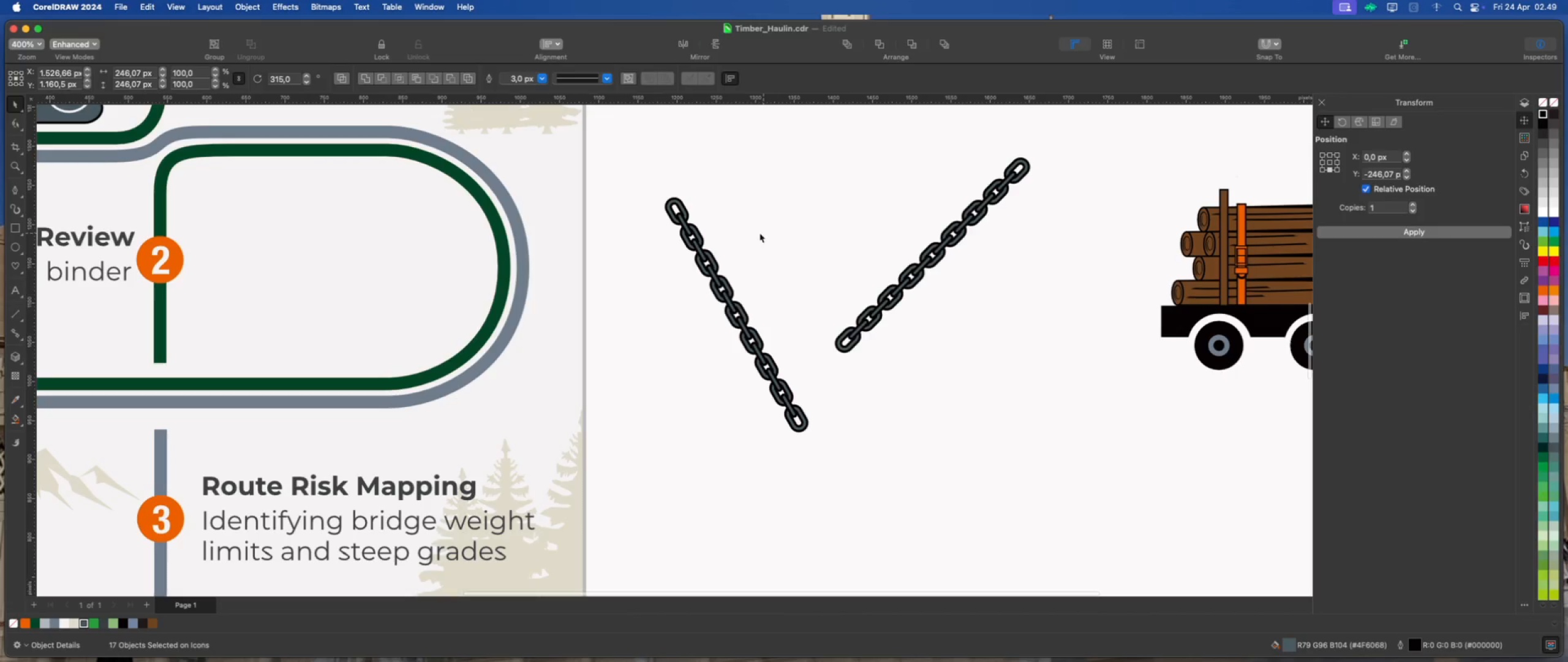 
scroll: coordinate [766, 234], scroll_direction: up, amount: 1.0
 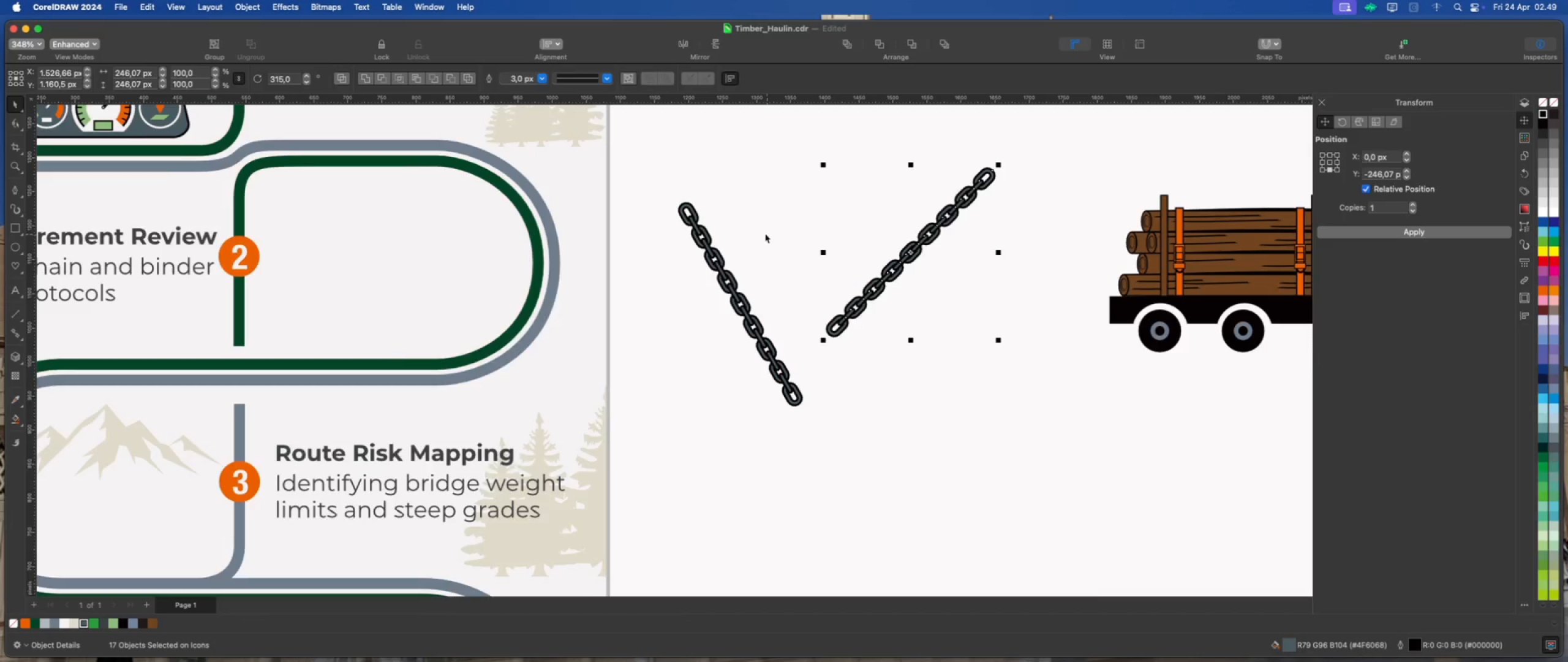 
left_click_drag(start_coordinate=[643, 174], to_coordinate=[821, 473])
 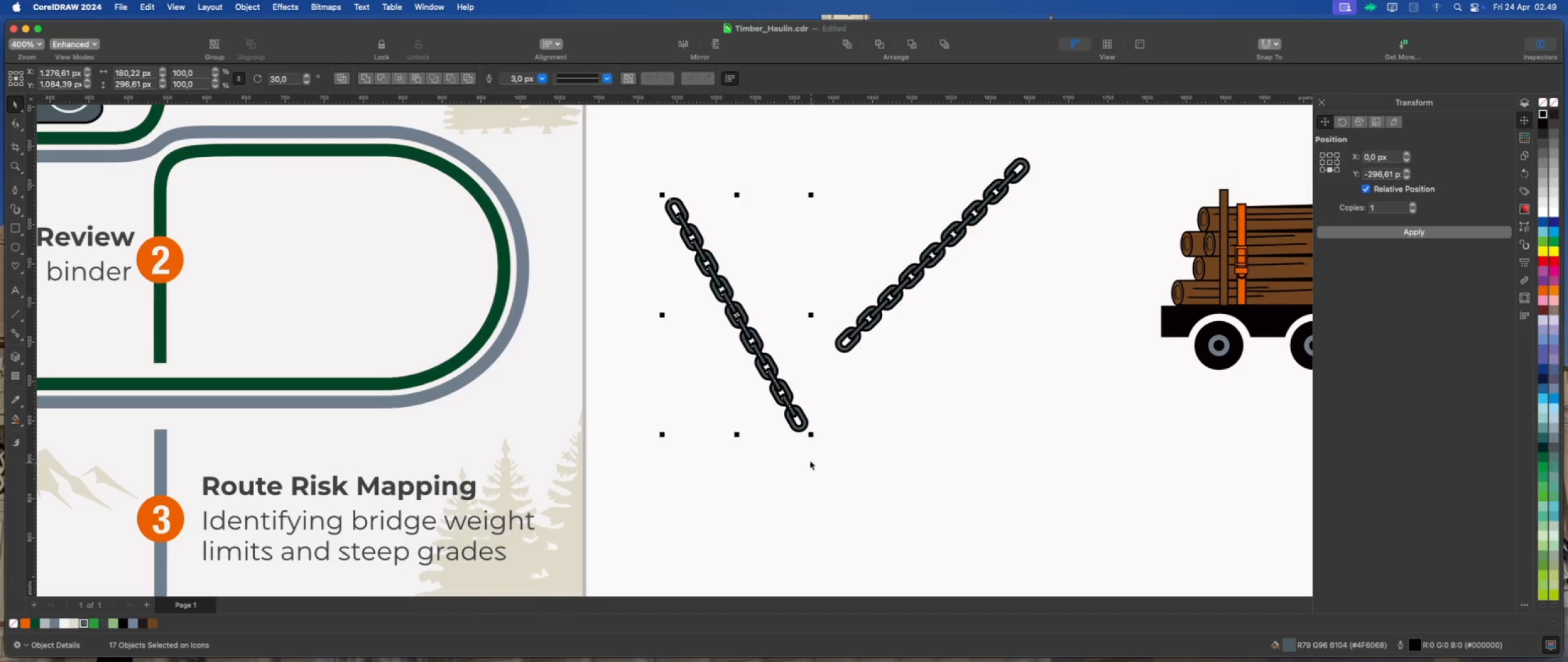 
left_click([250, 8])
 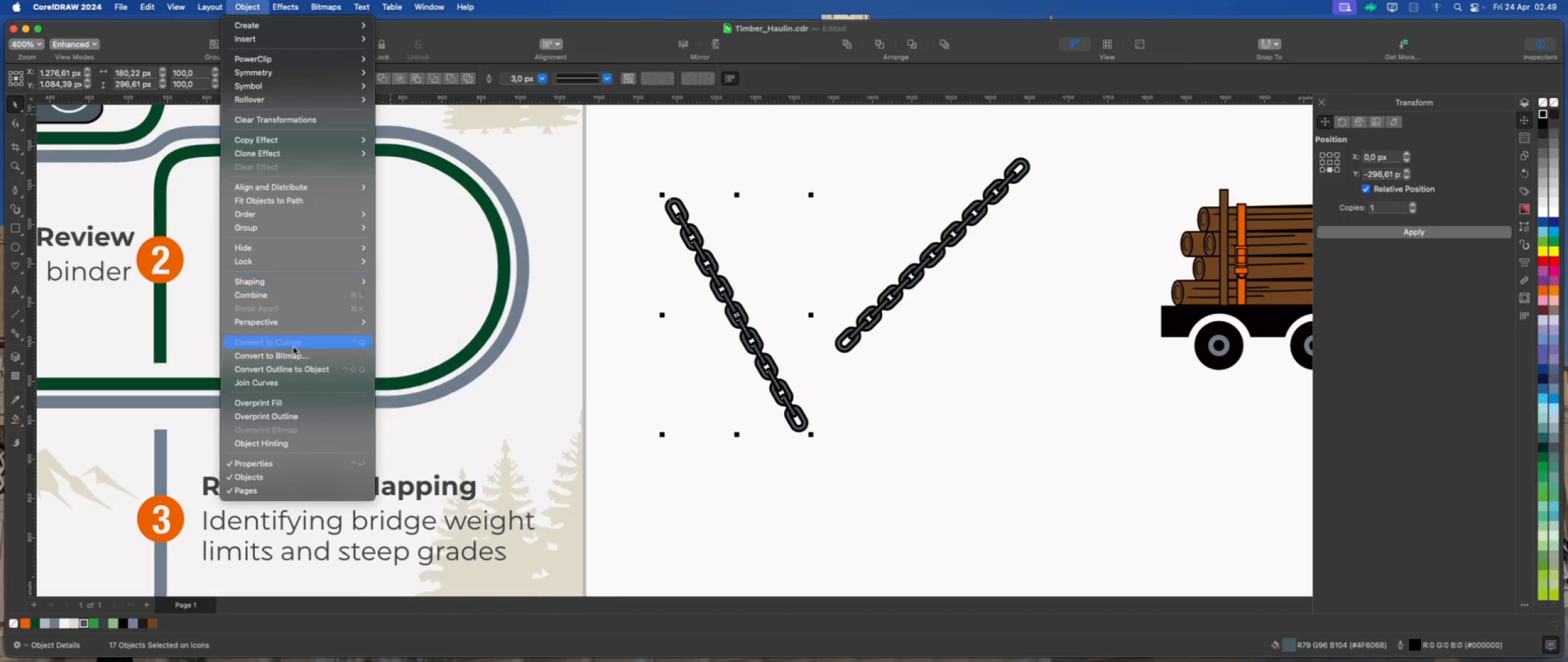 
left_click([299, 370])
 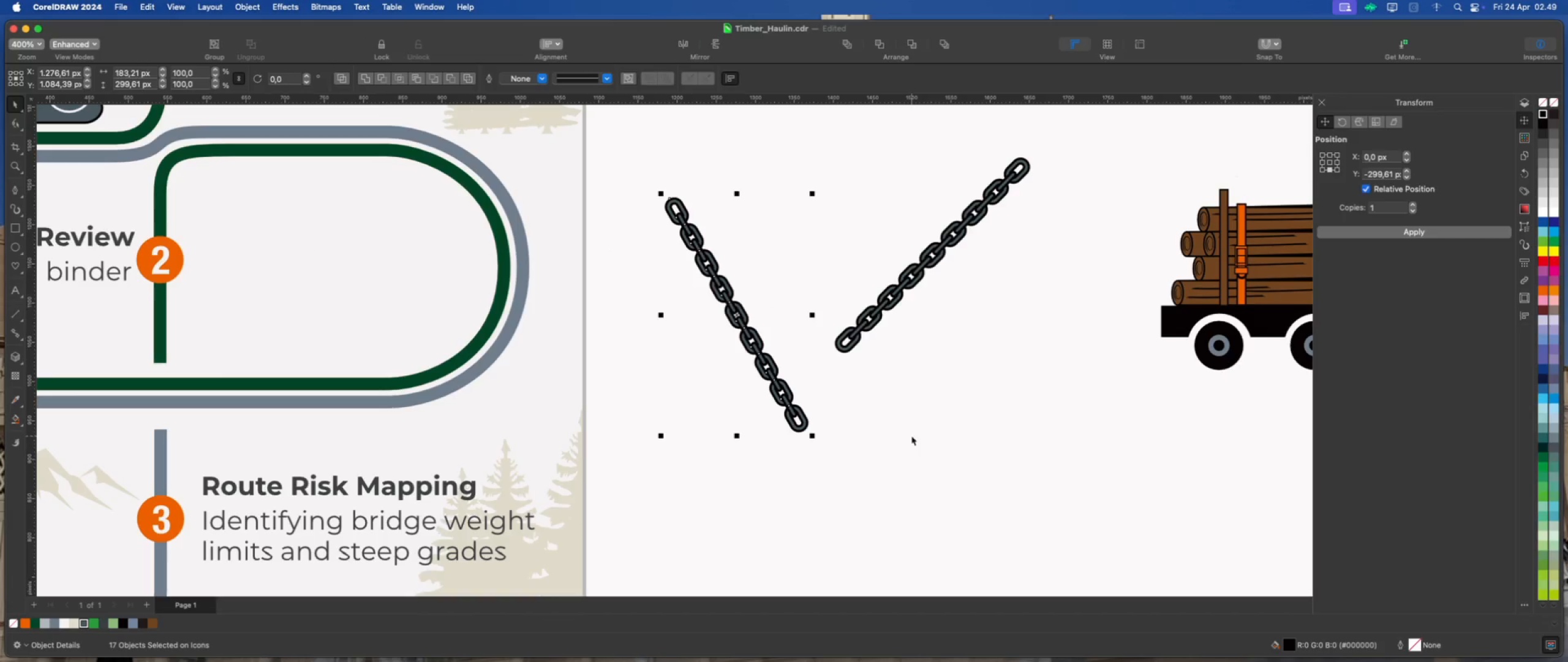 
left_click([911, 436])
 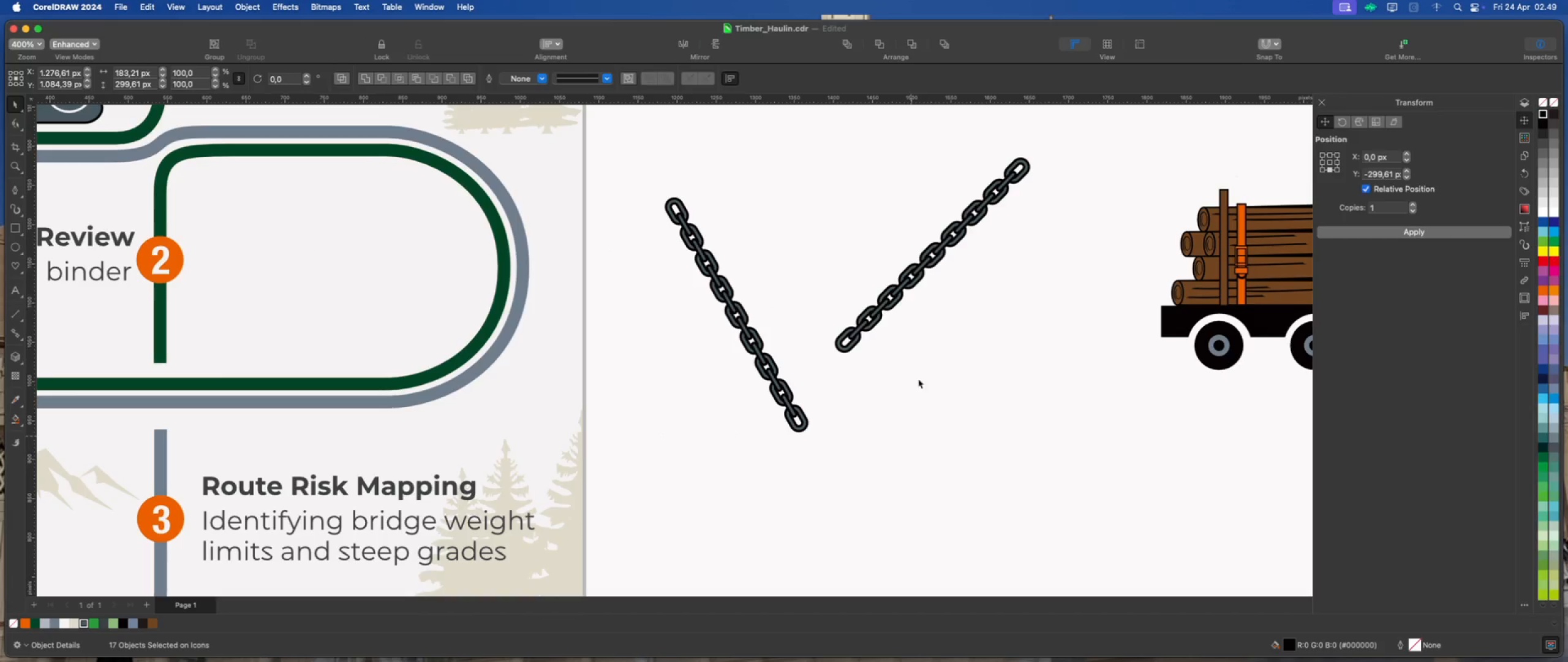 
left_click_drag(start_coordinate=[1069, 141], to_coordinate=[809, 370])
 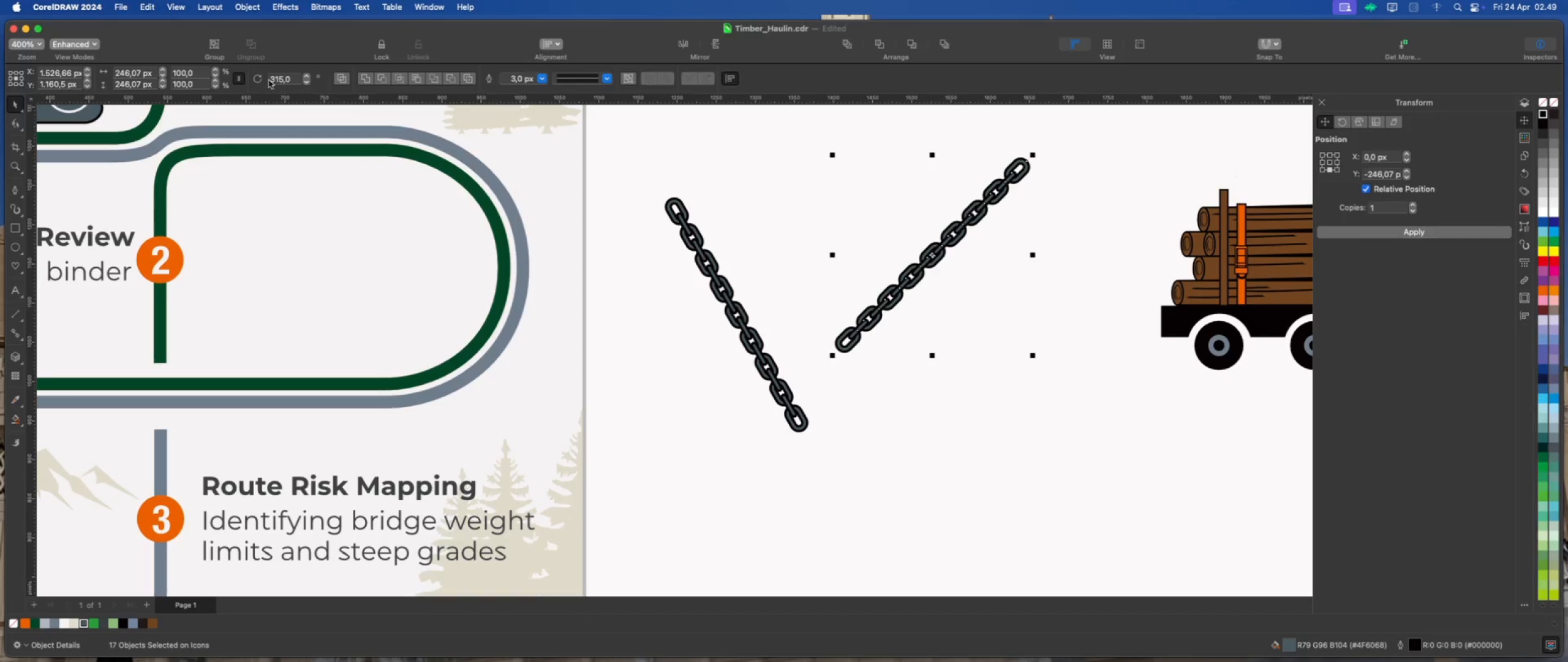 
left_click([246, 10])
 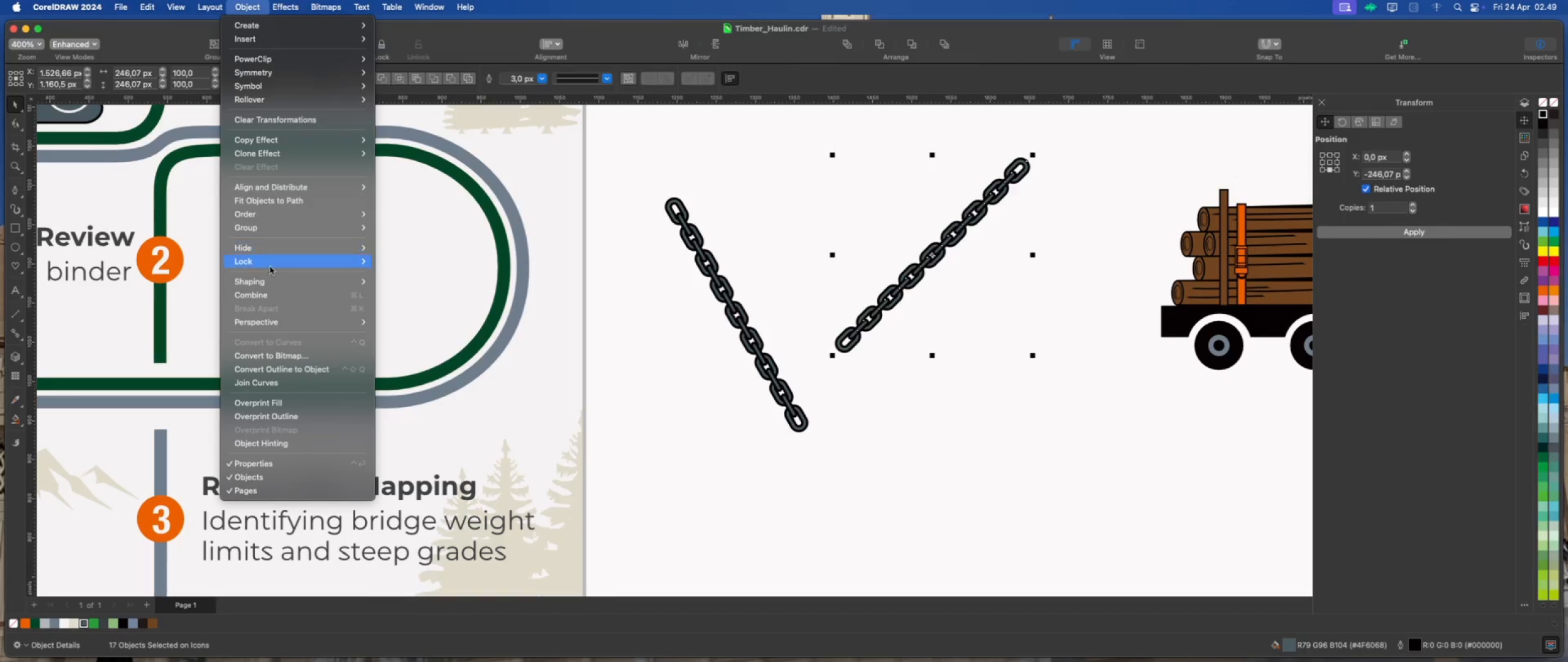 
left_click([290, 362])
 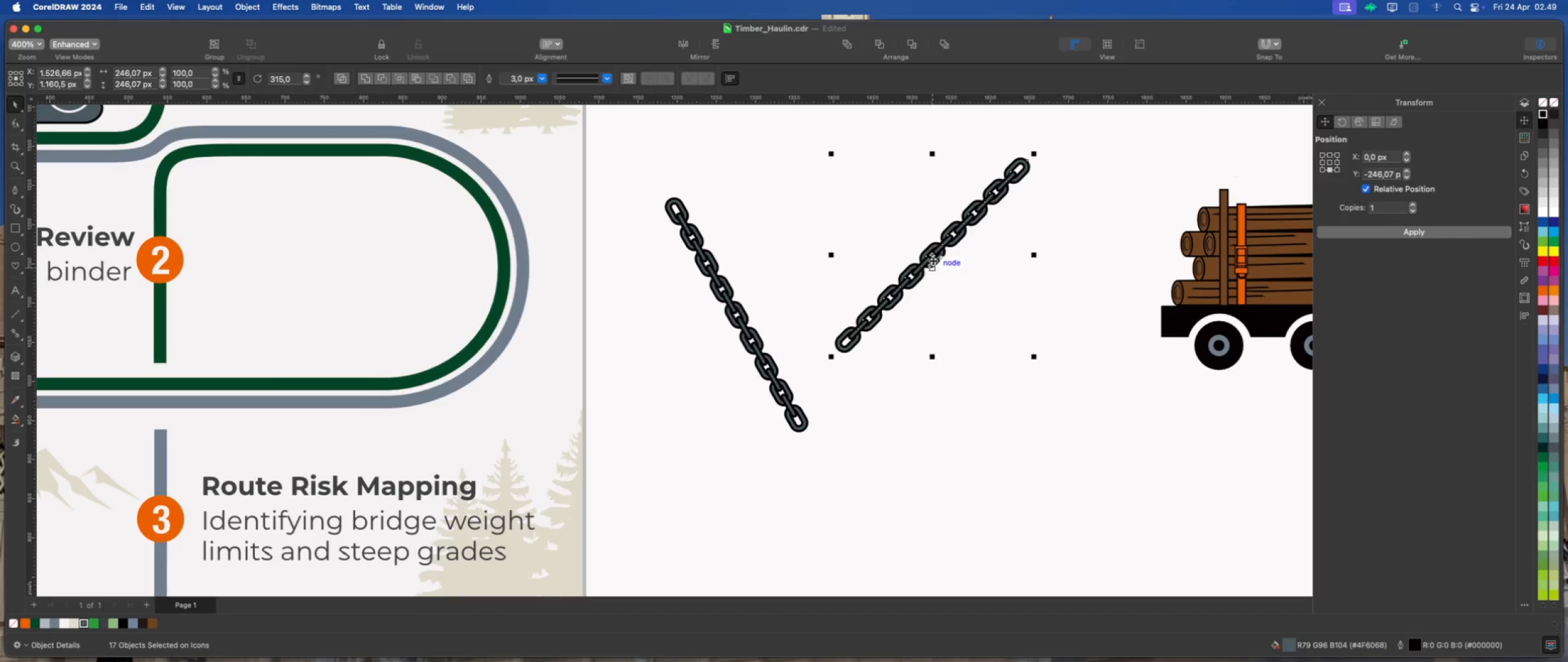 
left_click_drag(start_coordinate=[933, 257], to_coordinate=[864, 245])
 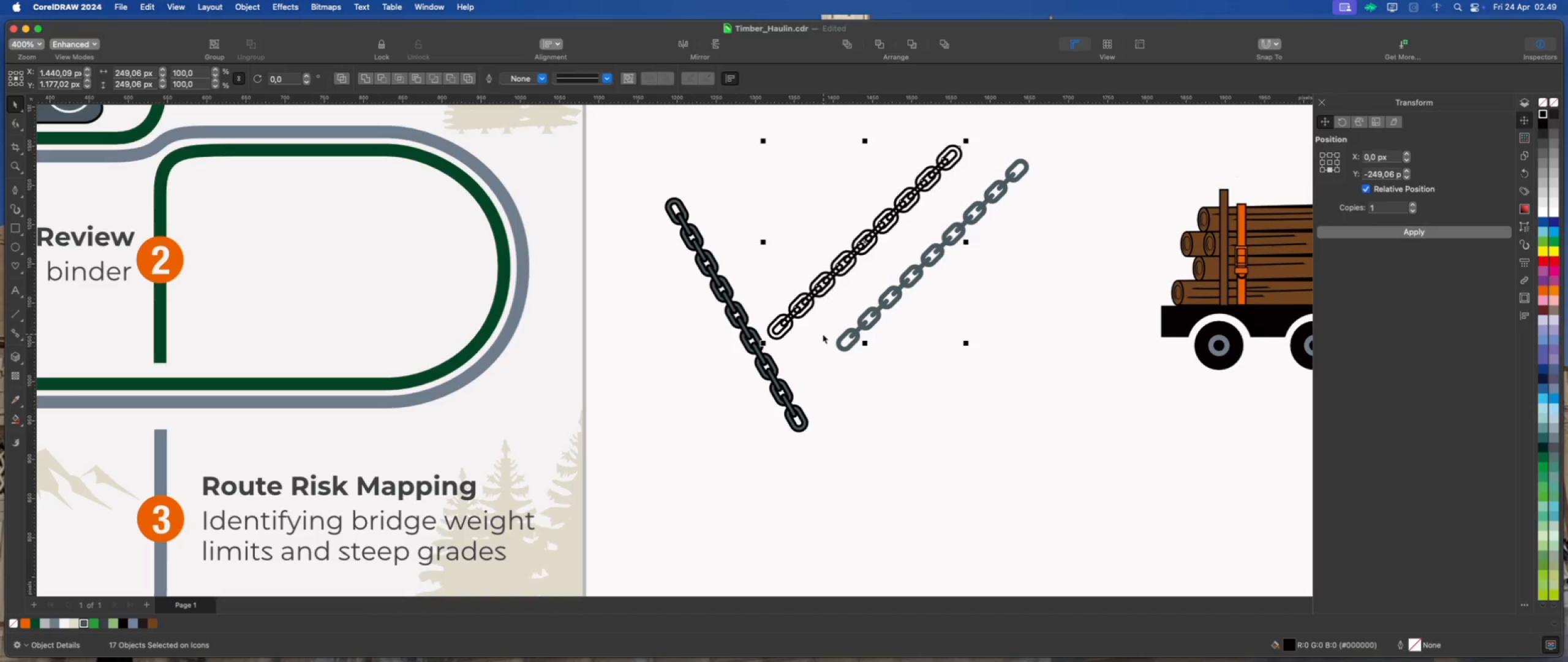 
key(Meta+Z)
 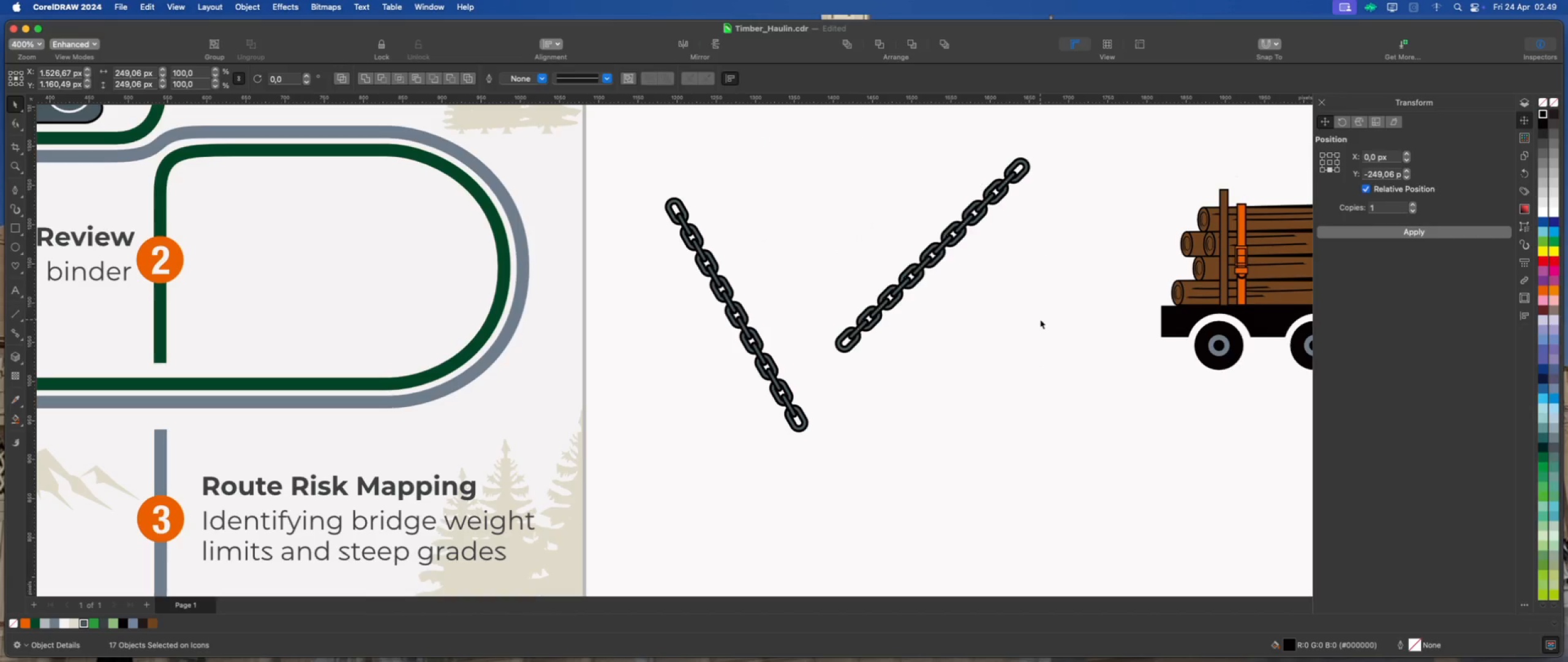 
left_click_drag(start_coordinate=[1091, 140], to_coordinate=[812, 373])
 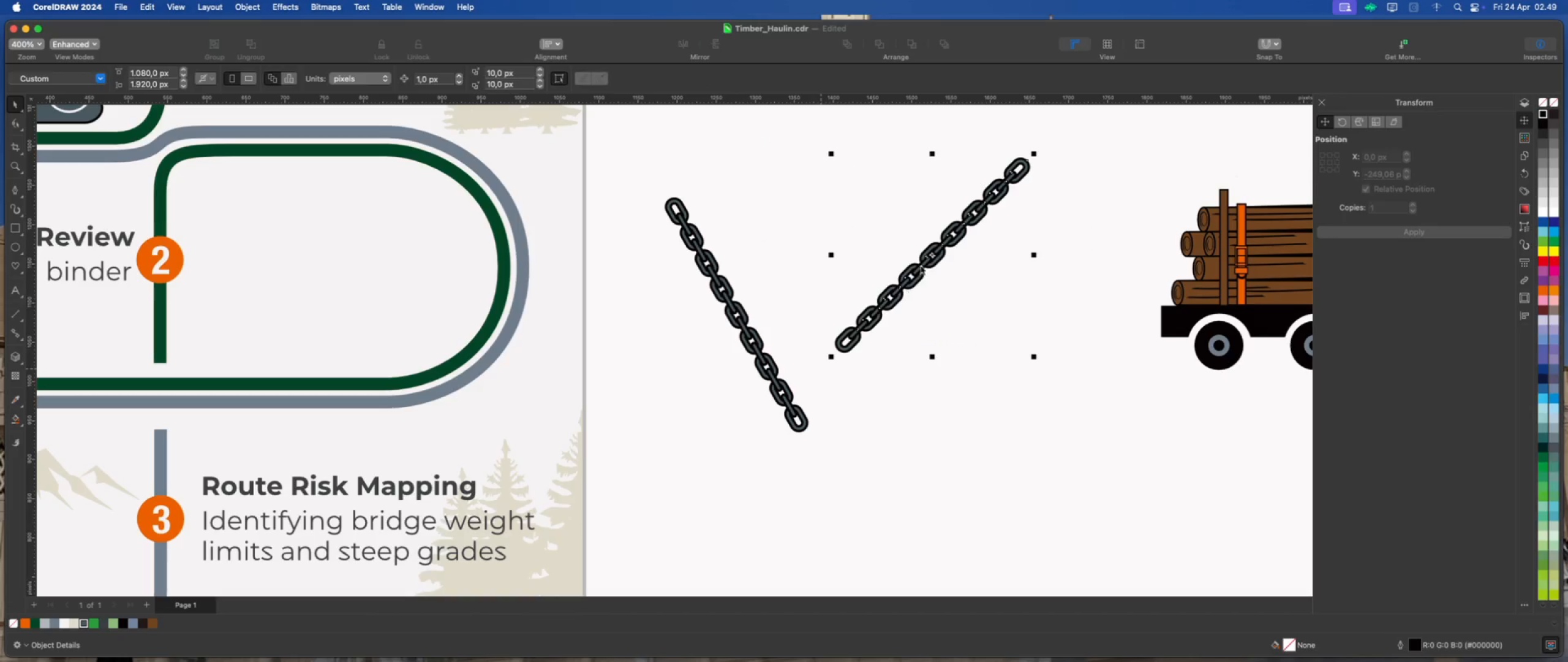 
left_click_drag(start_coordinate=[937, 247], to_coordinate=[876, 243])
 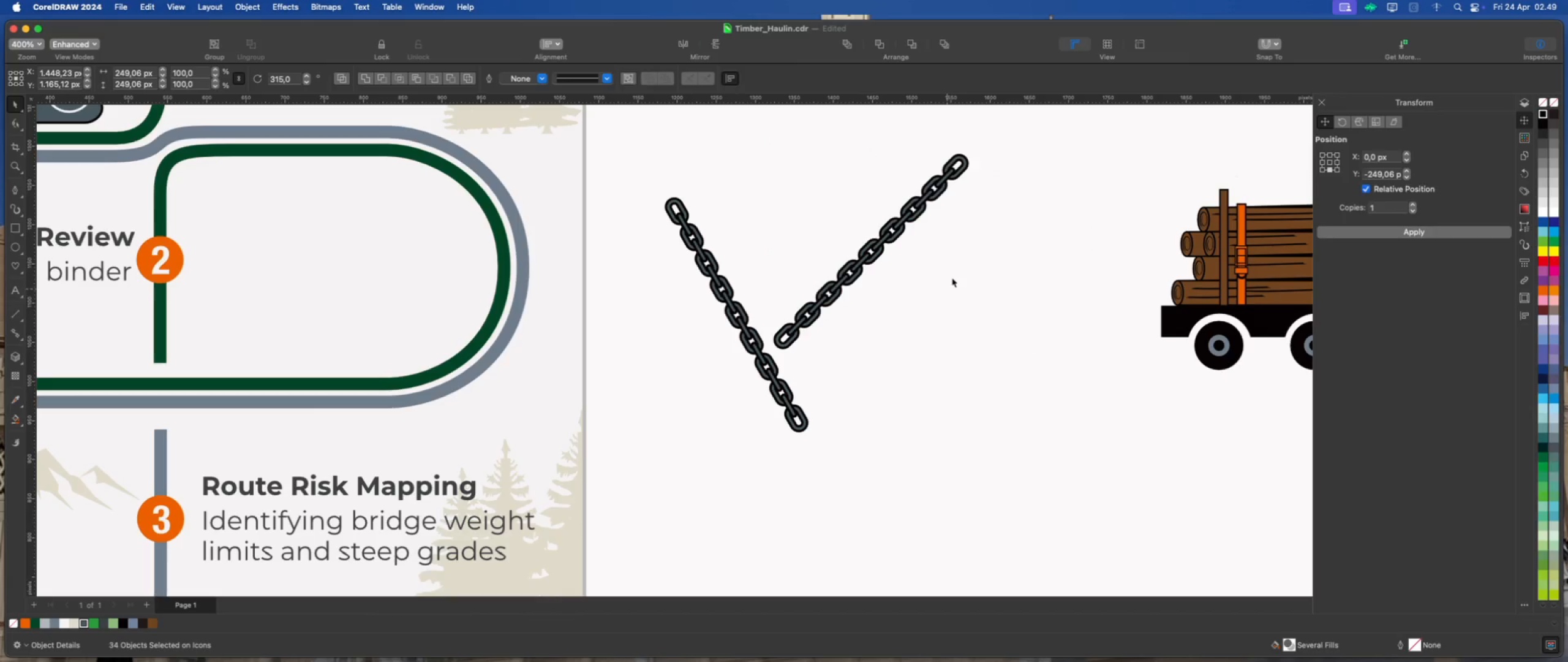 
left_click_drag(start_coordinate=[1014, 137], to_coordinate=[932, 203])
 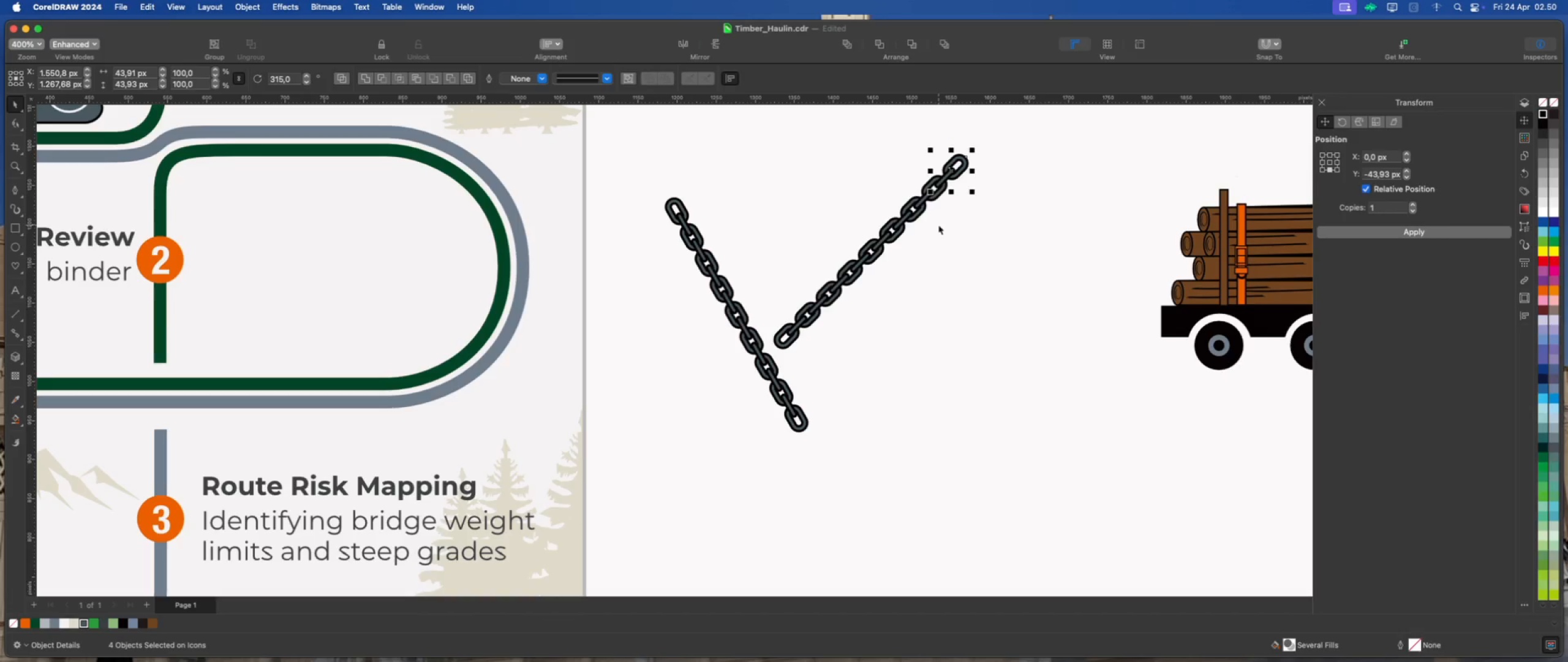 
key(Delete)
 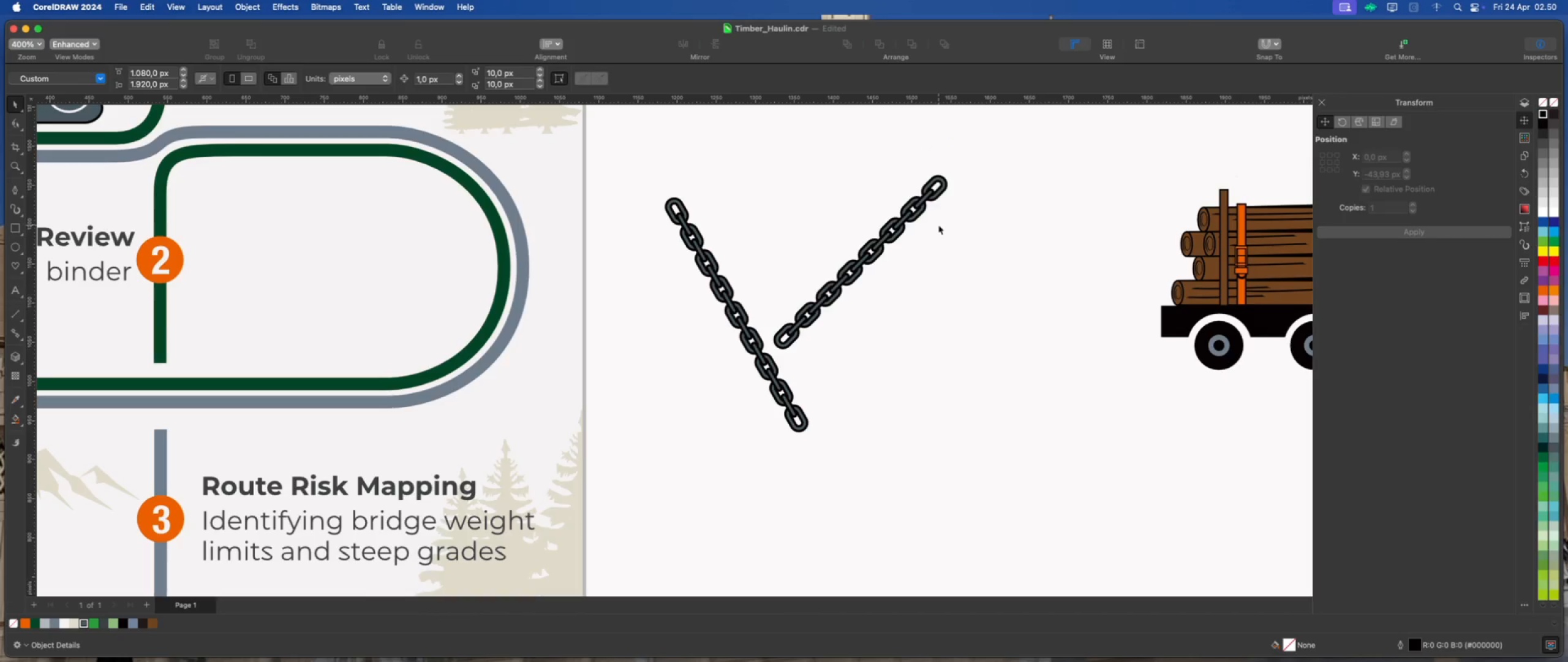 
left_click([939, 226])
 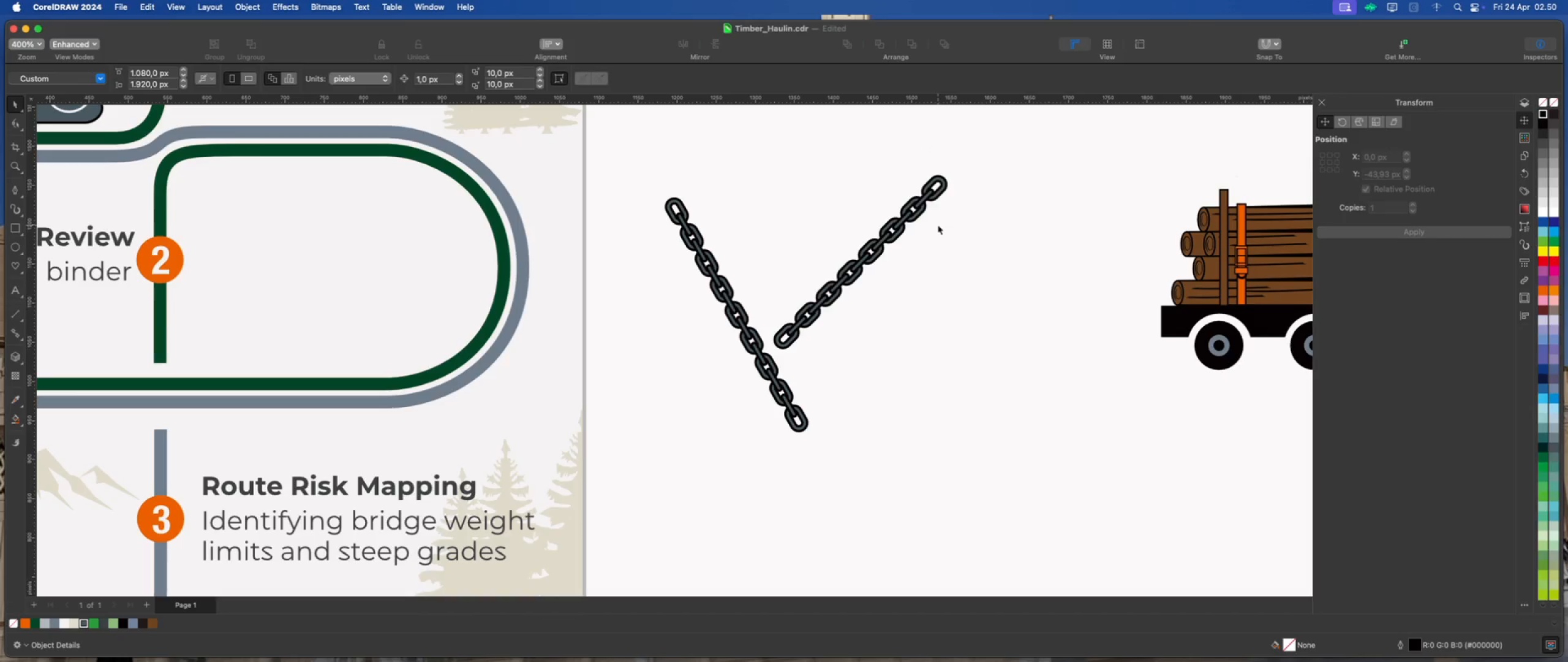 
left_click_drag(start_coordinate=[973, 157], to_coordinate=[914, 216])
 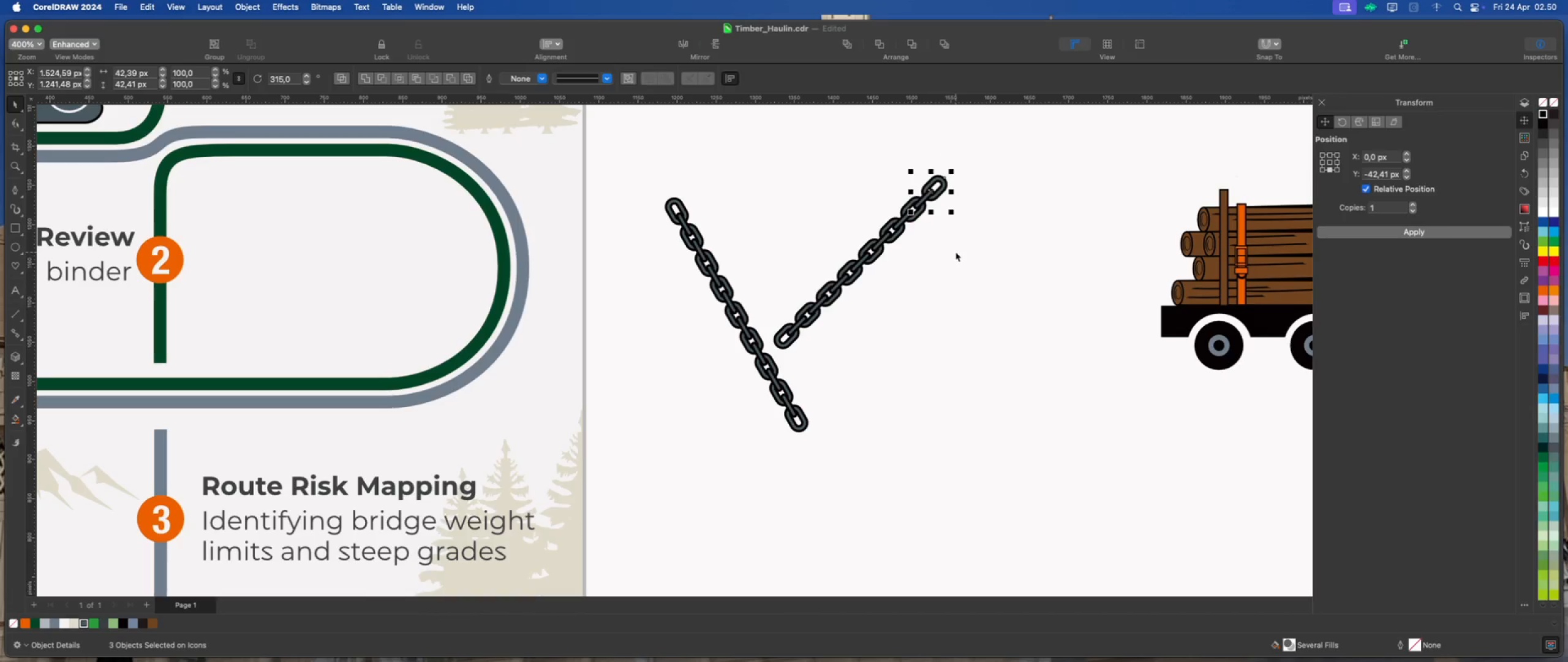 
key(Delete)
 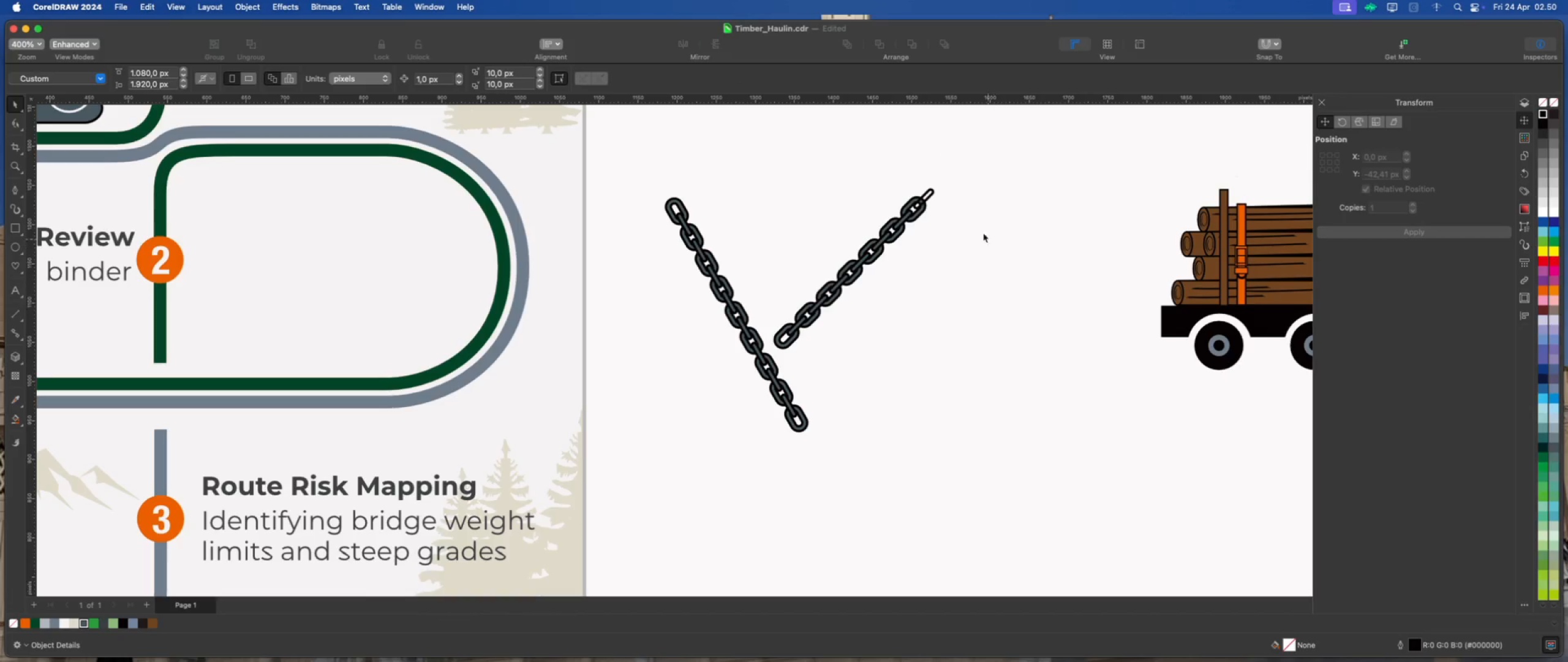 
left_click([932, 192])
 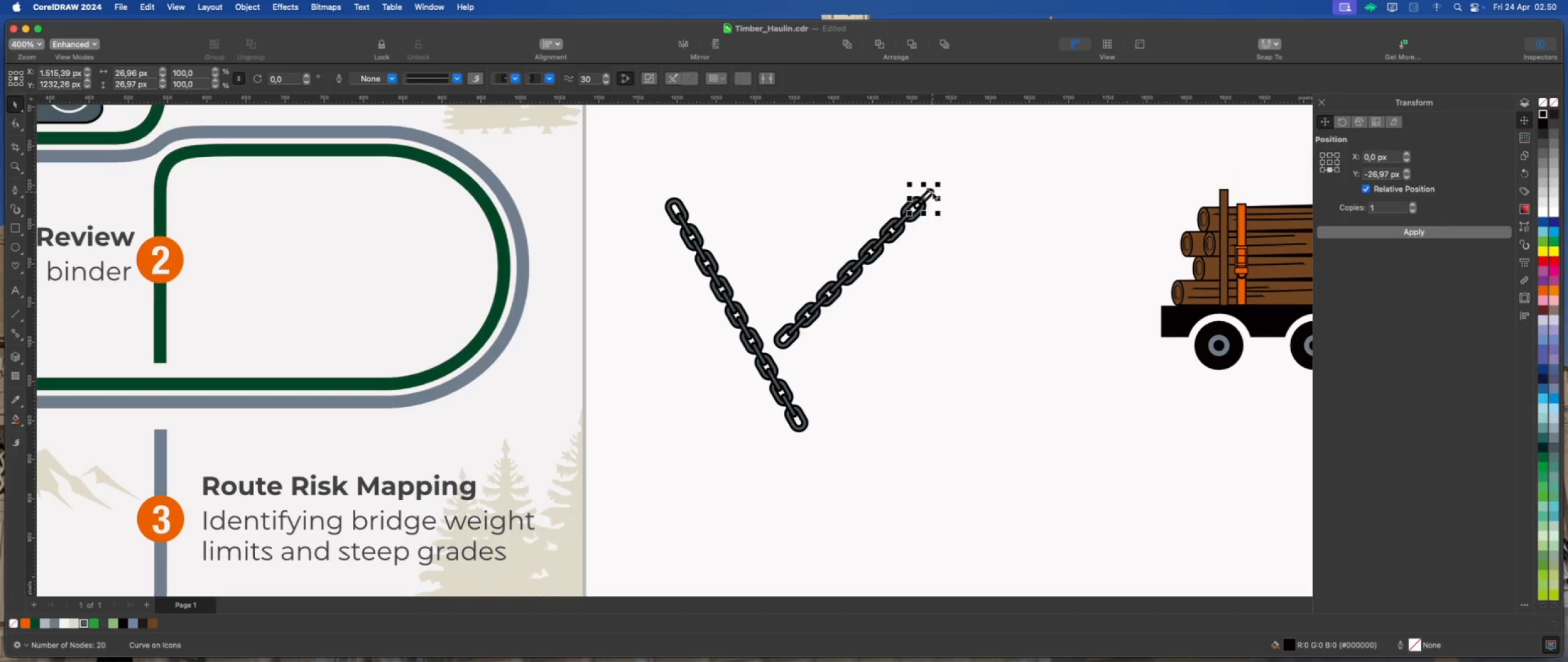 
key(Delete)
 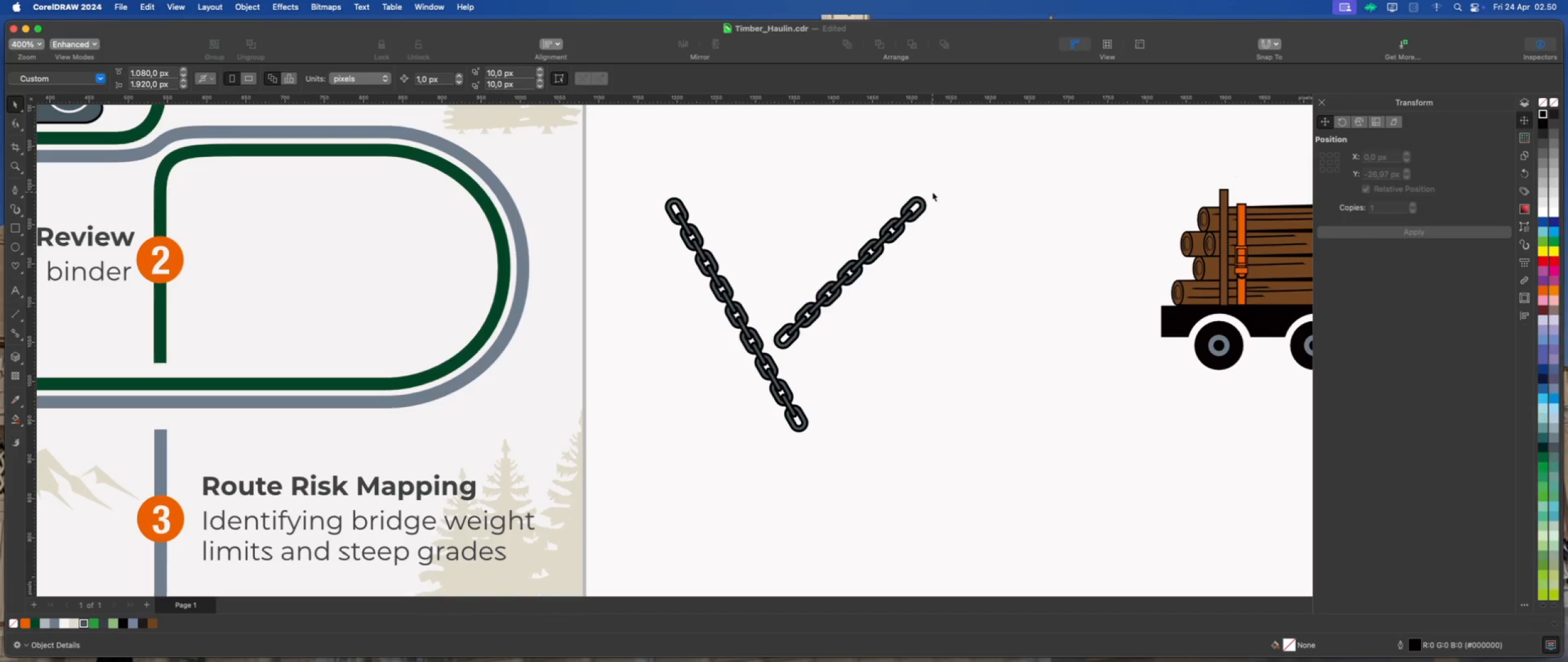 
left_click([951, 205])
 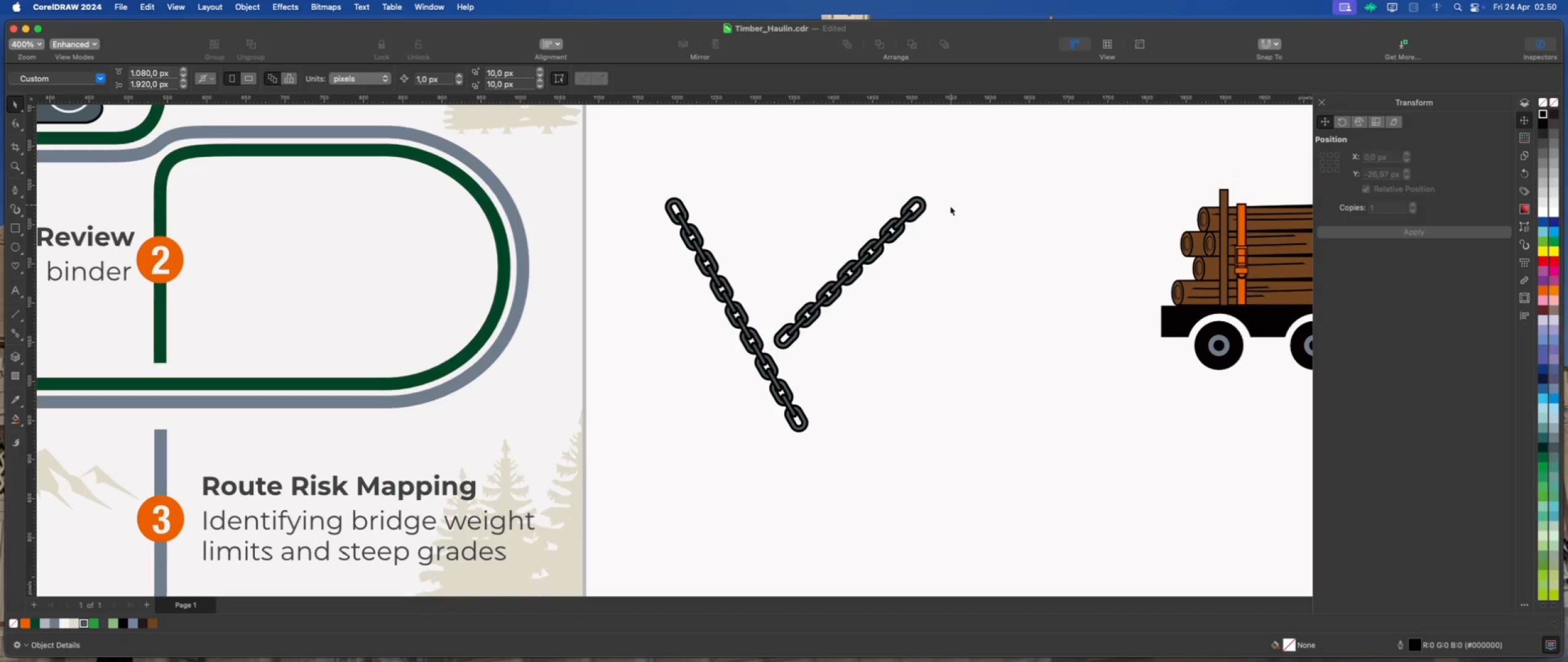 
scroll: coordinate [768, 349], scroll_direction: up, amount: 4.0
 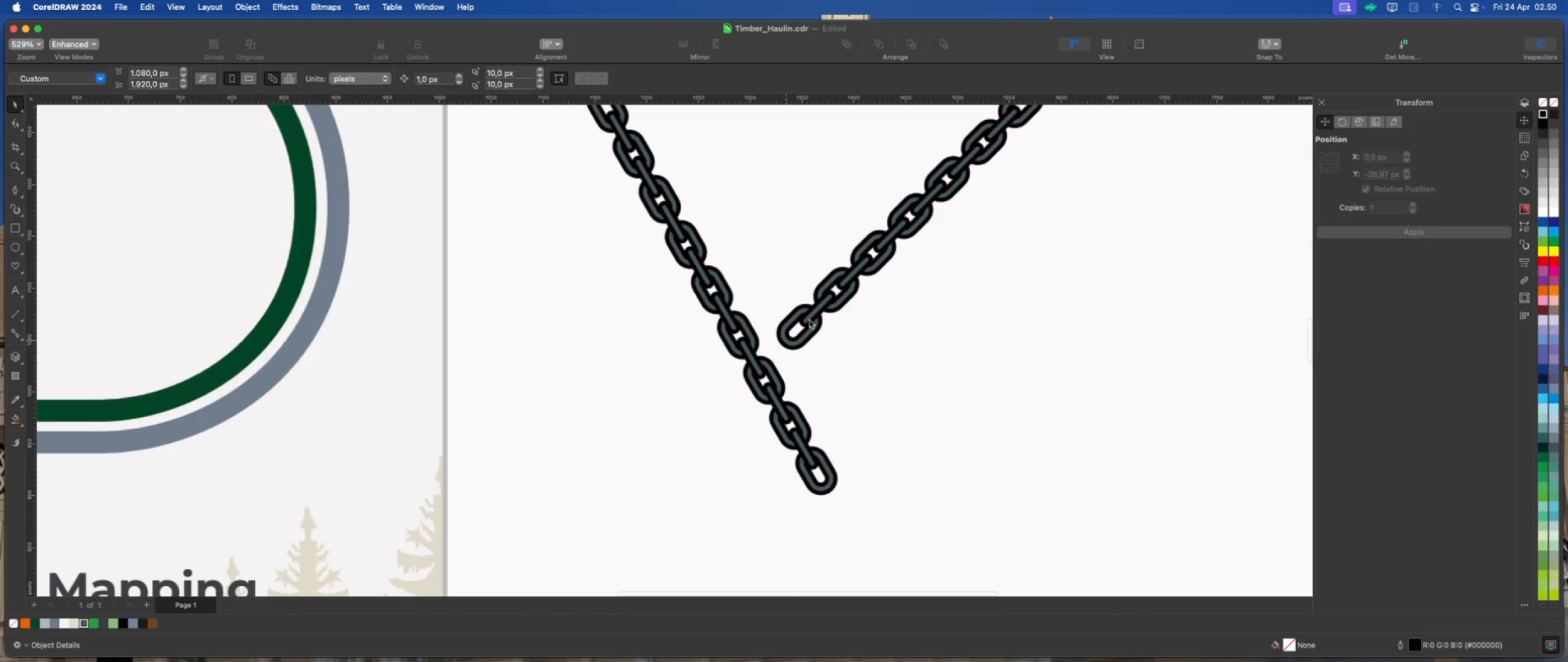 
scroll: coordinate [974, 185], scroll_direction: down, amount: 1.0
 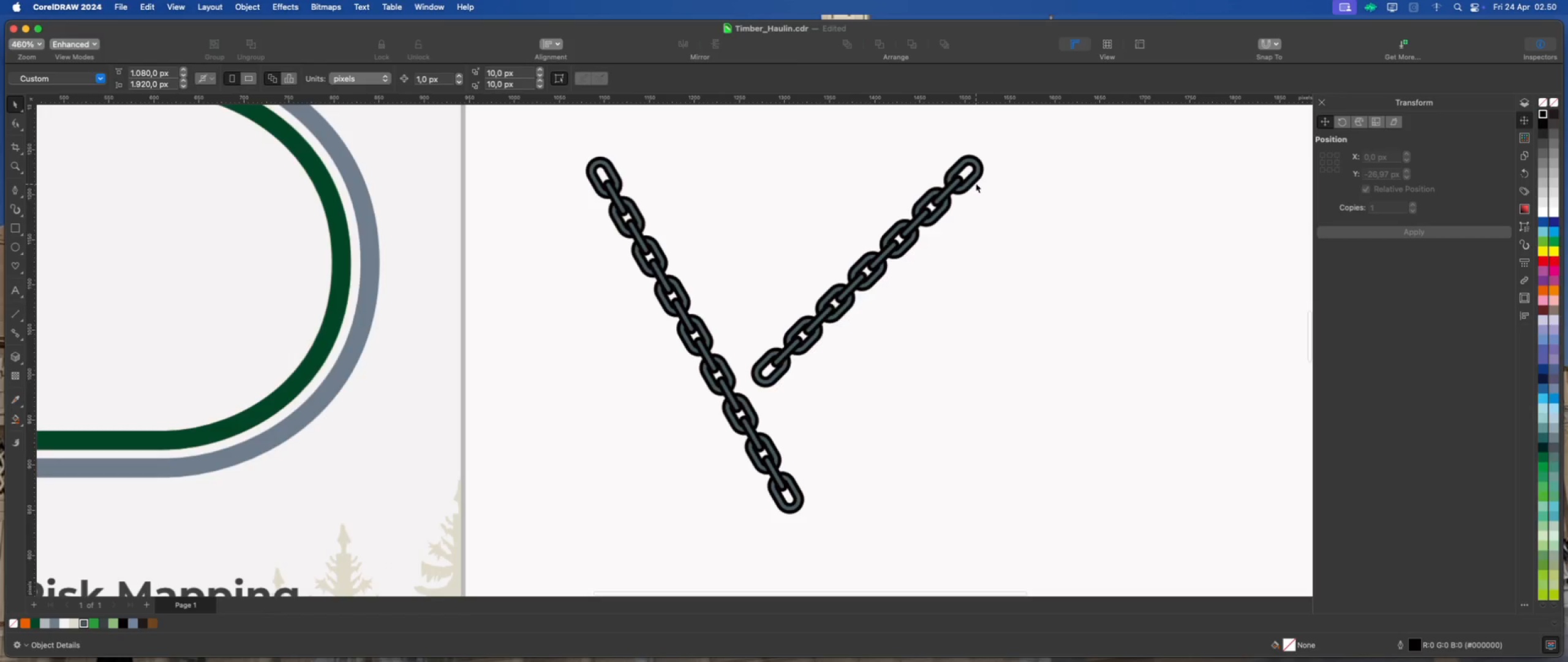 
left_click_drag(start_coordinate=[1028, 137], to_coordinate=[742, 391])
 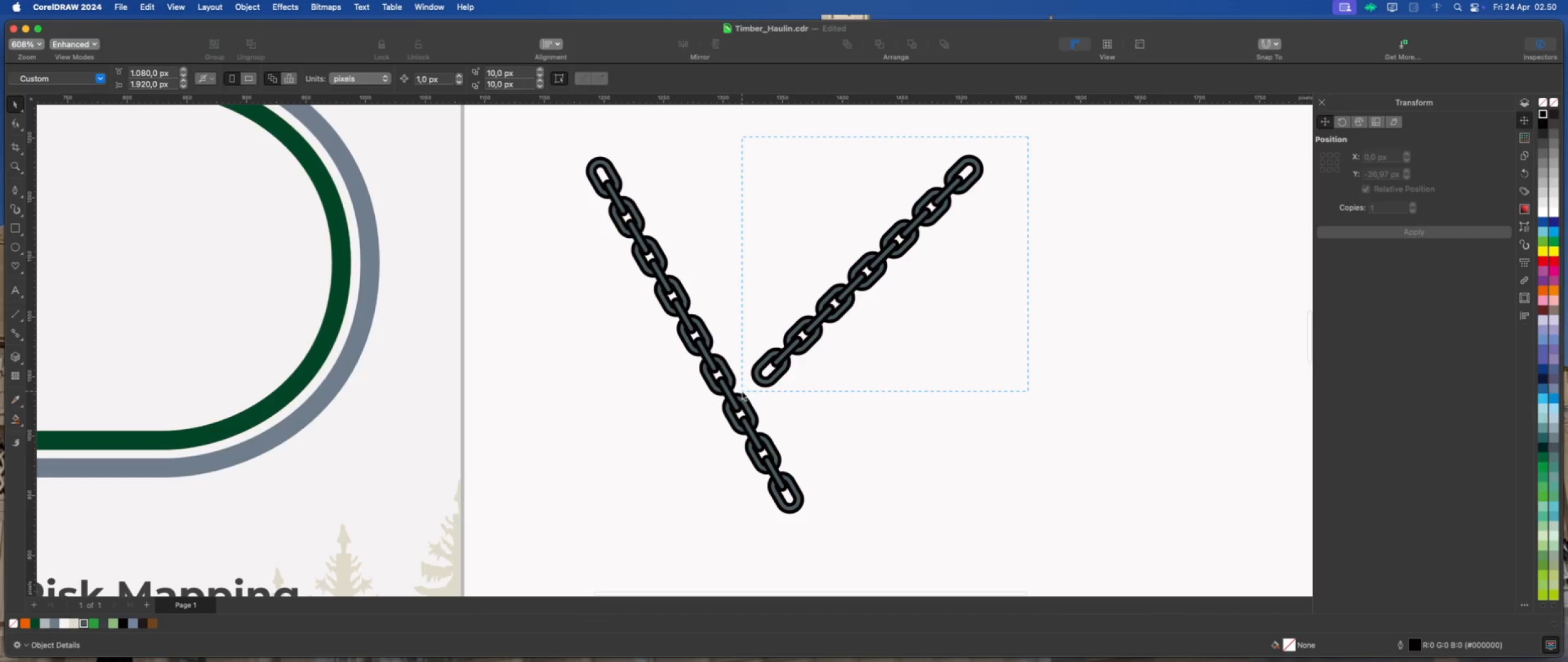 
scroll: coordinate [791, 379], scroll_direction: up, amount: 2.0
 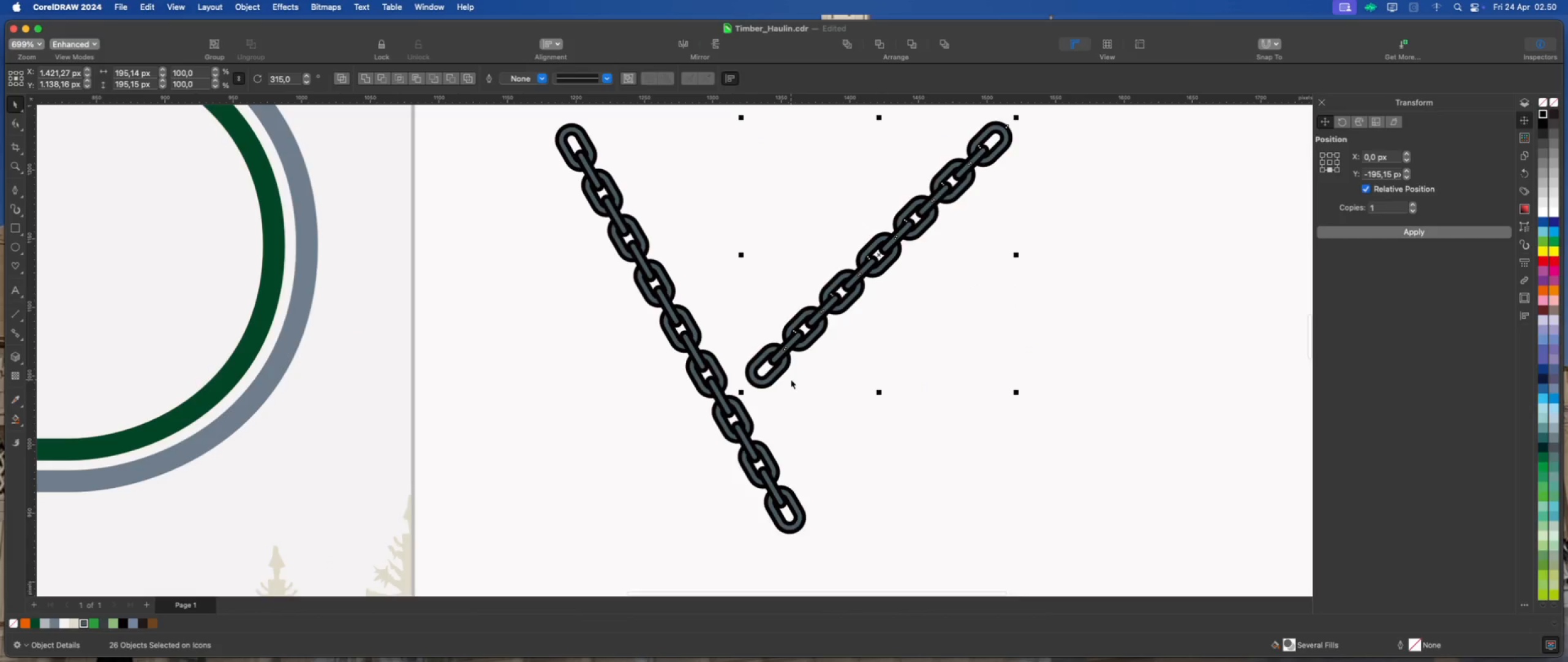 
left_click([864, 368])
 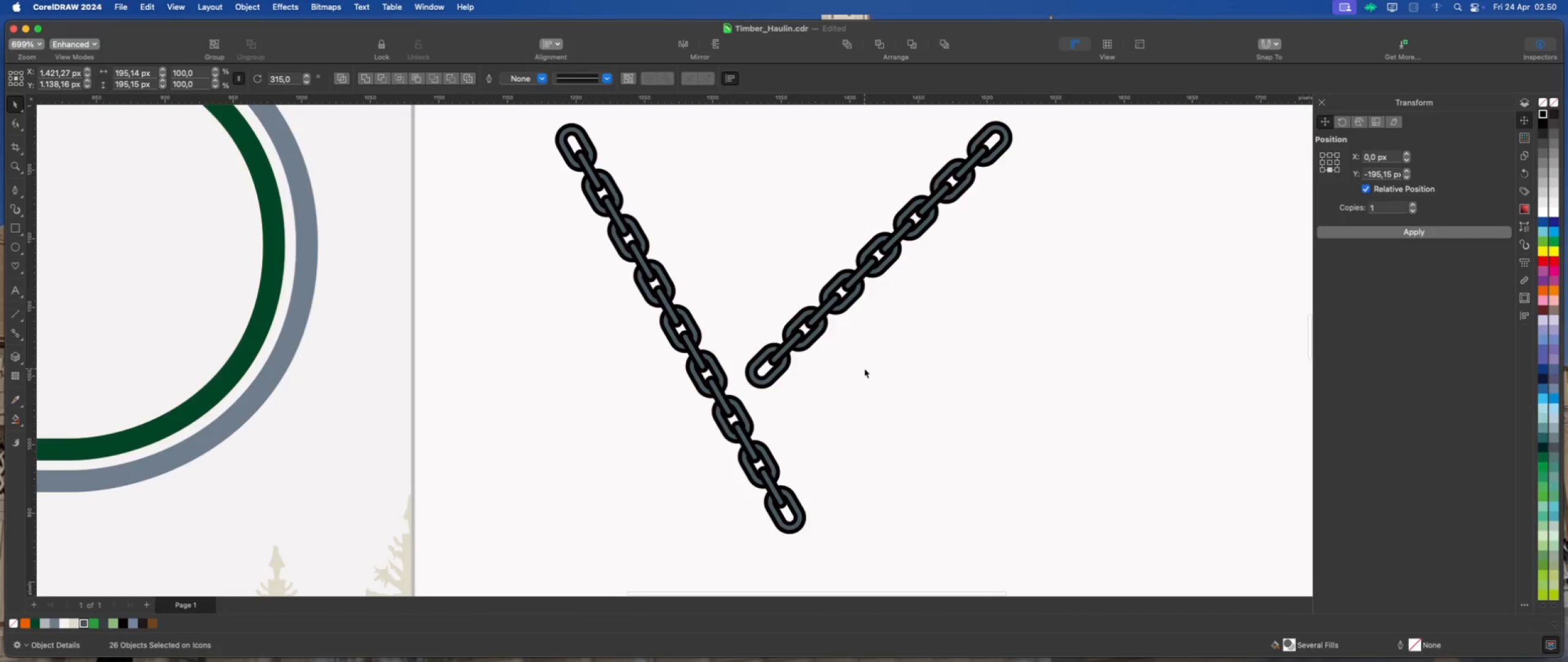 
scroll: coordinate [860, 363], scroll_direction: down, amount: 1.0
 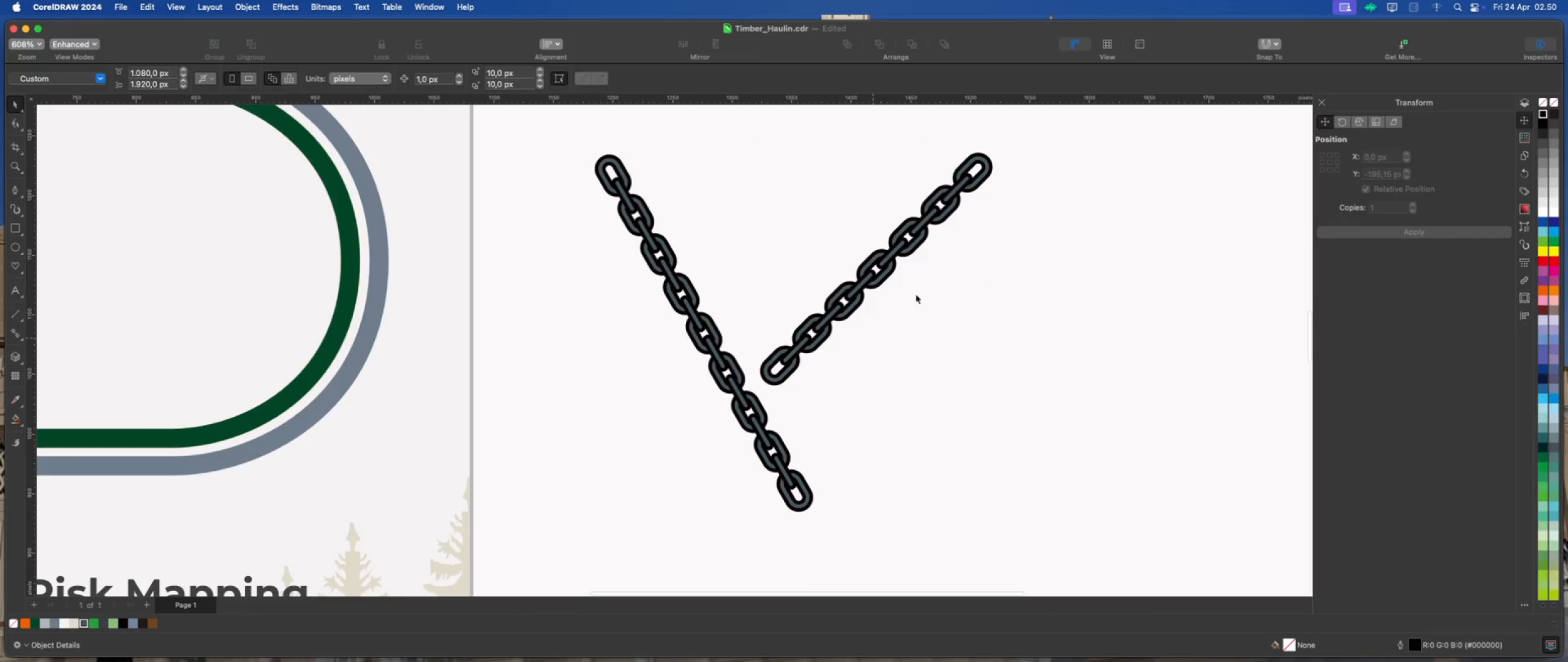 
scroll: coordinate [971, 188], scroll_direction: up, amount: 2.0
 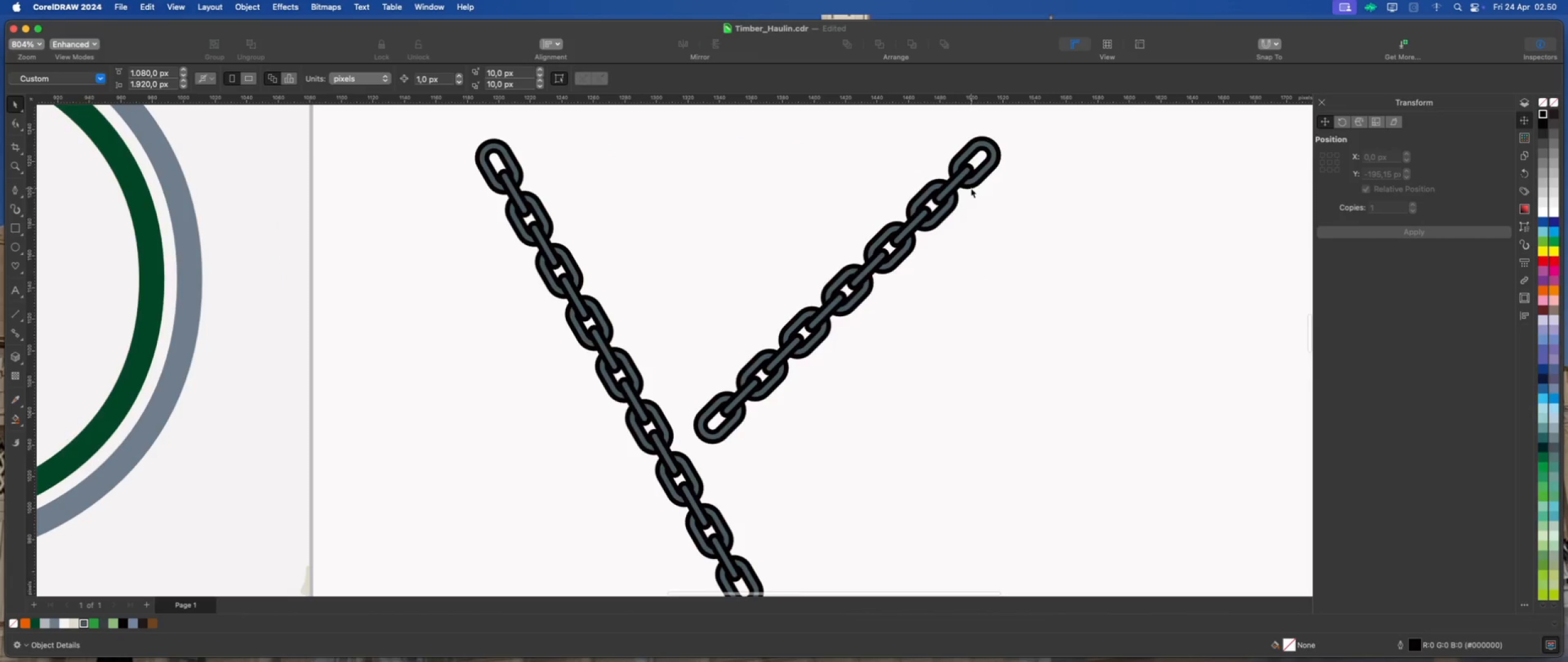 
scroll: coordinate [917, 234], scroll_direction: down, amount: 3.0
 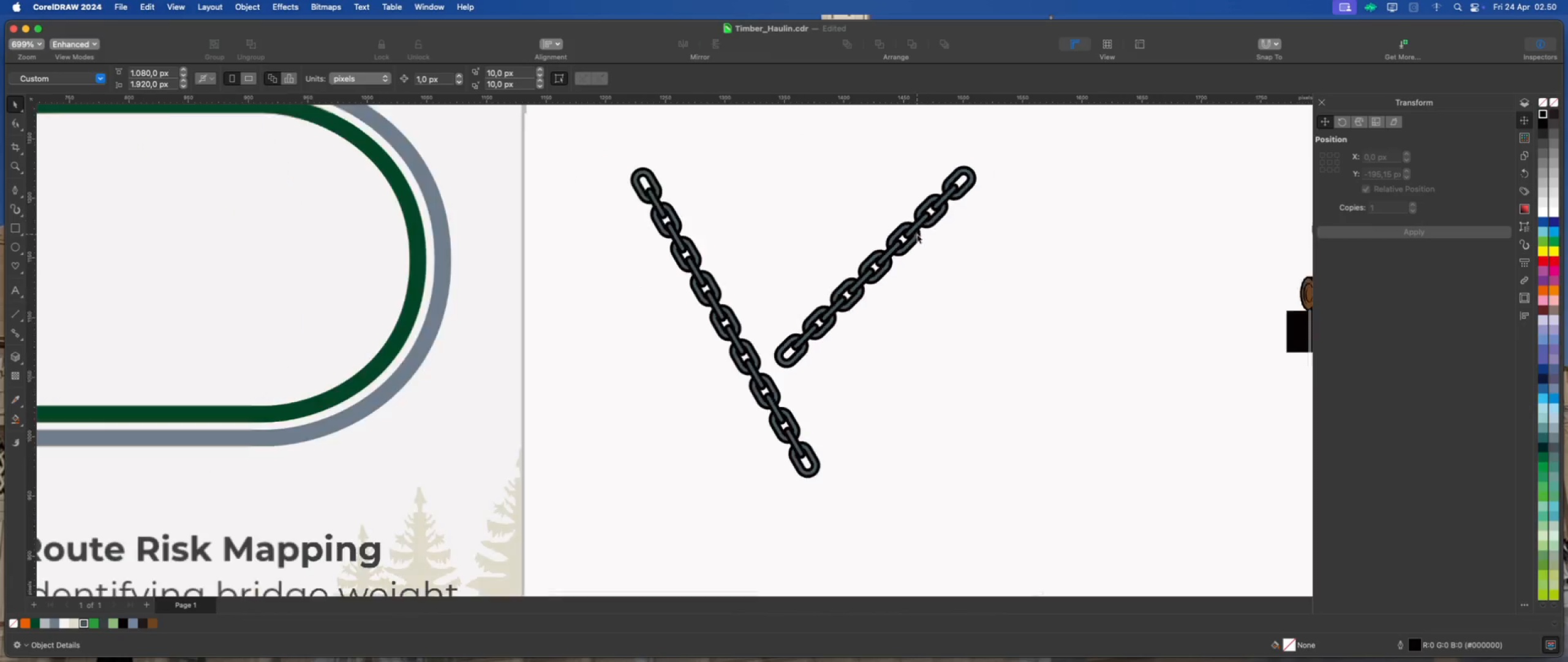 
left_click_drag(start_coordinate=[1006, 155], to_coordinate=[774, 376])
 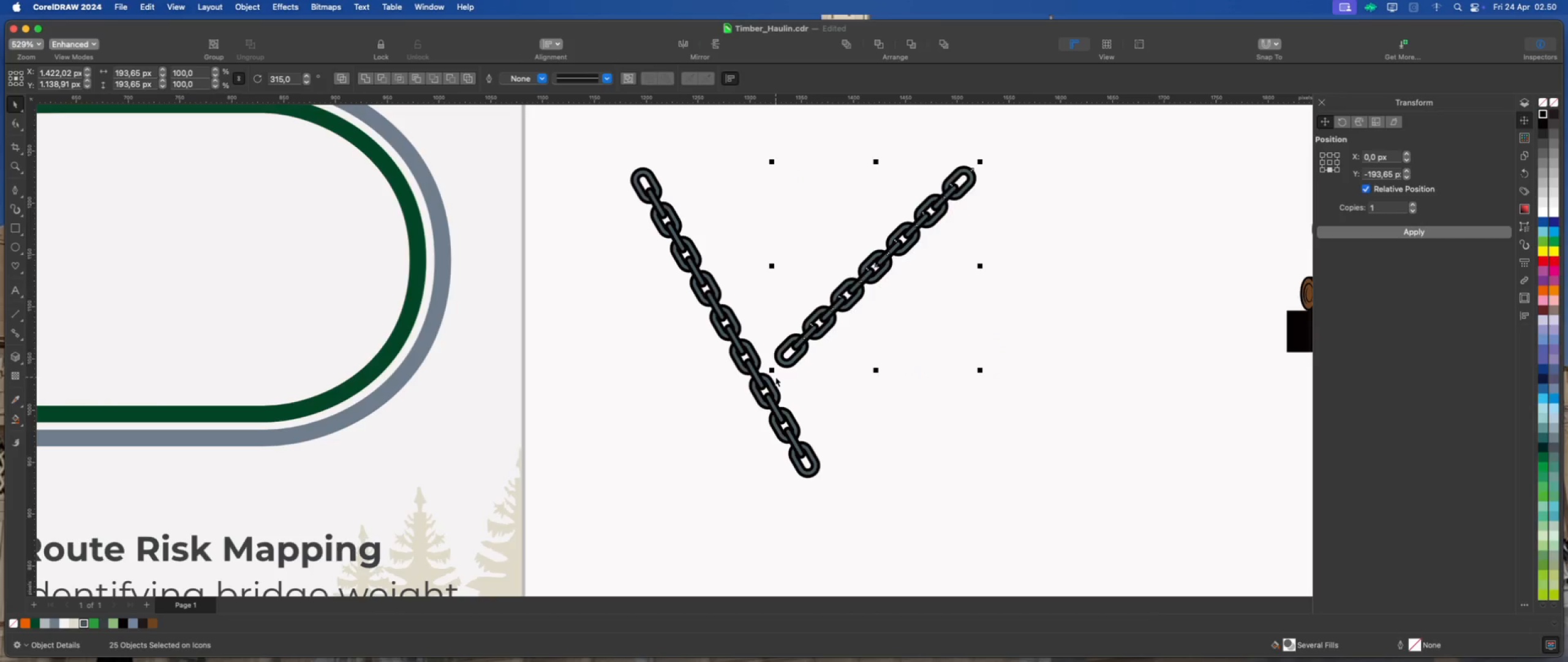 
left_click([899, 373])
 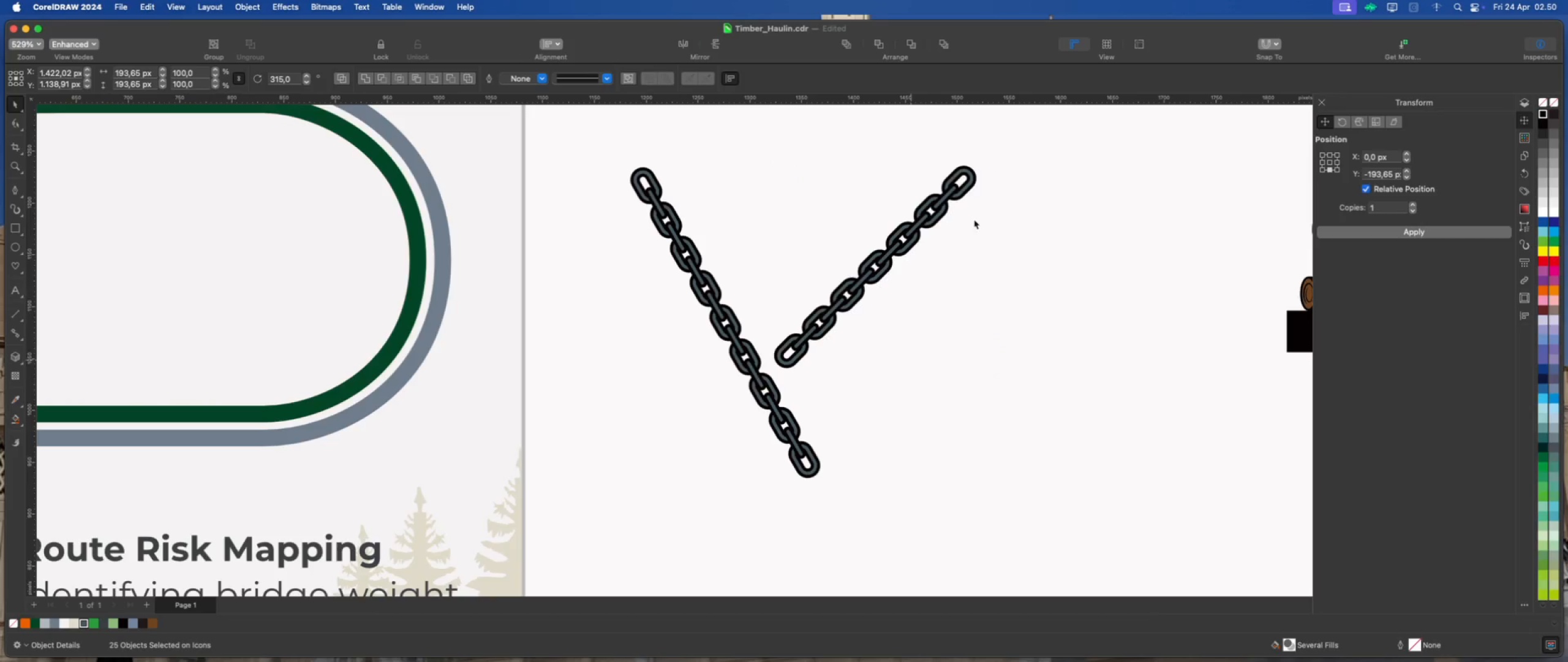 
left_click_drag(start_coordinate=[1033, 149], to_coordinate=[761, 386])
 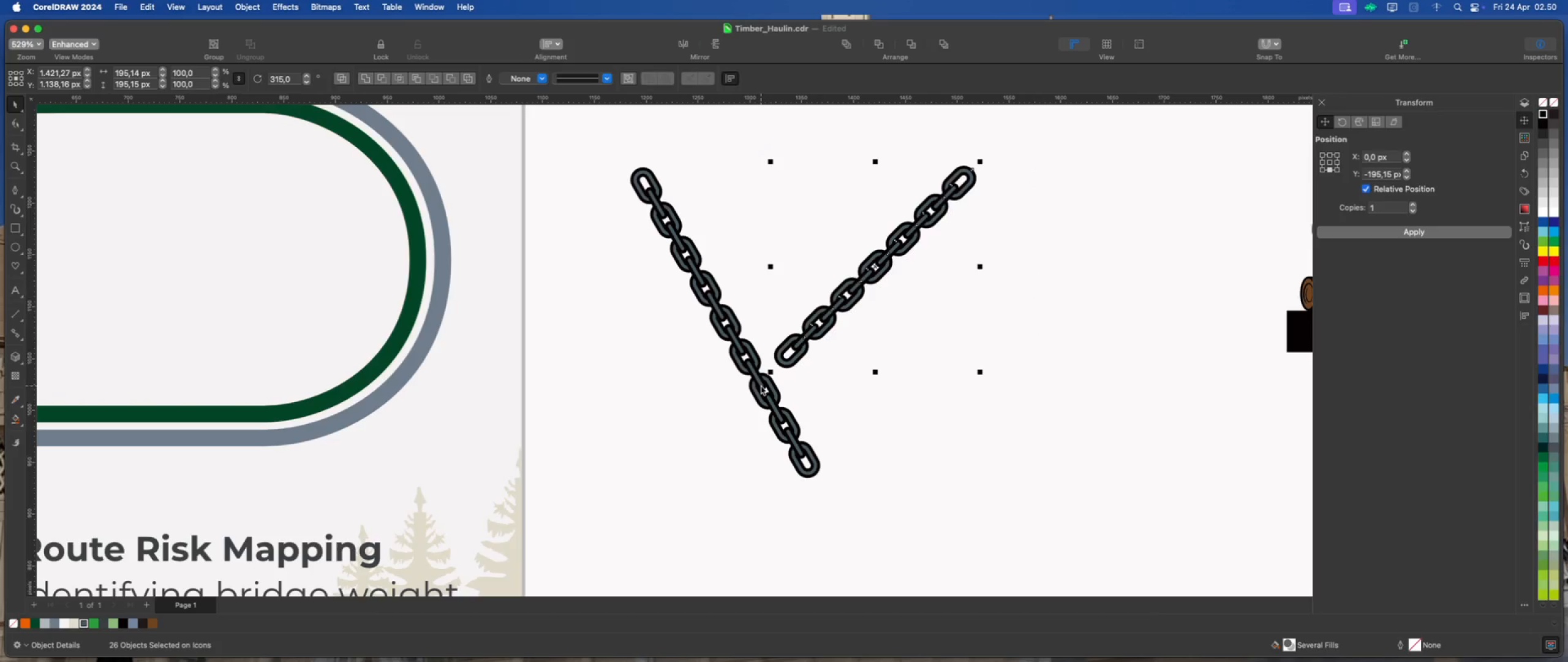 
key(Delete)
 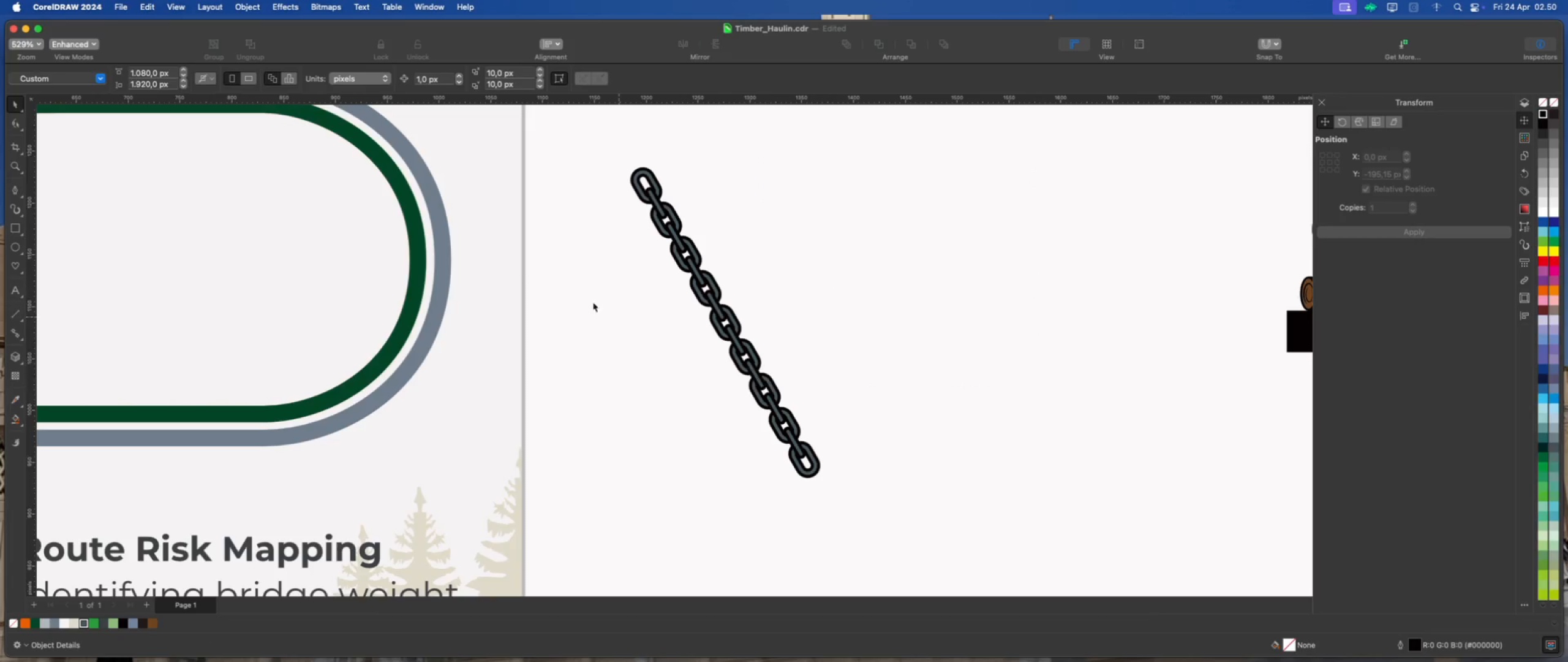 
left_click_drag(start_coordinate=[598, 148], to_coordinate=[851, 517])
 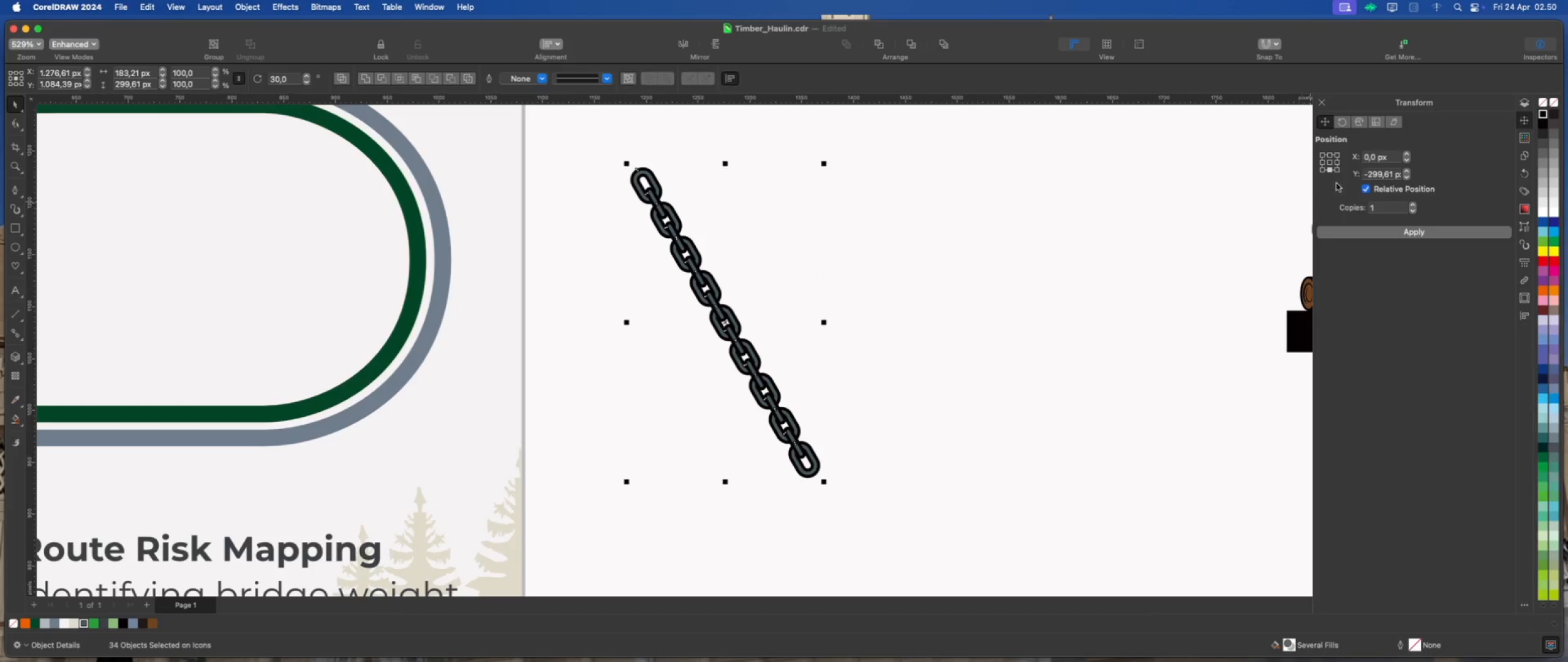 
left_click([1338, 162])
 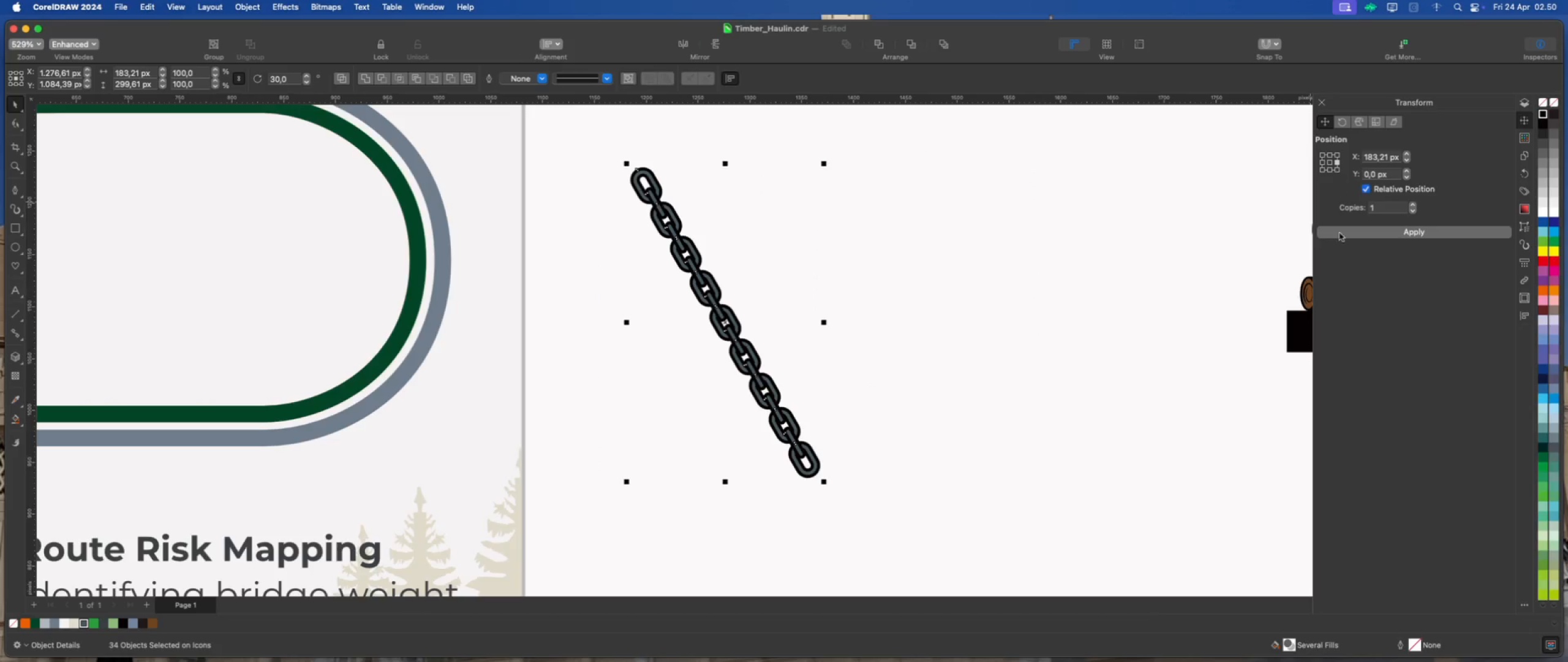 
left_click([1345, 238])
 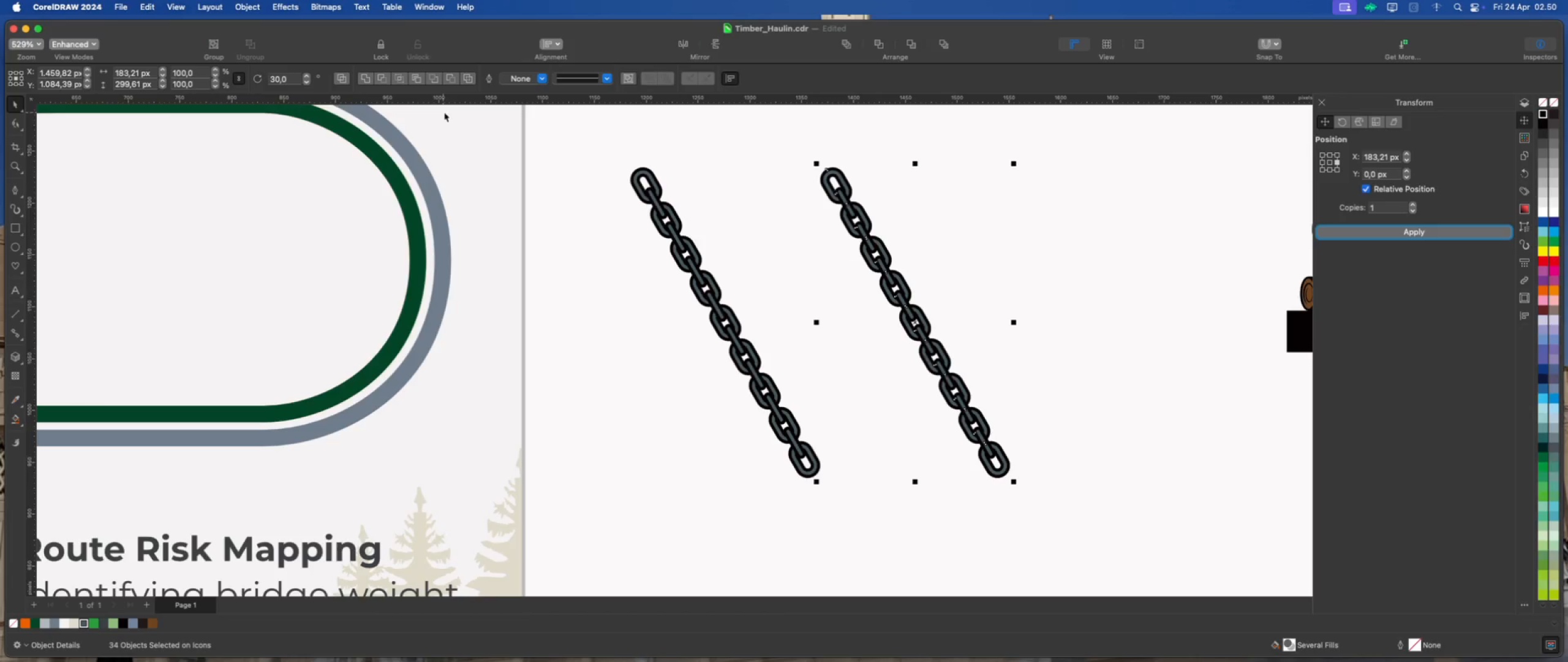 
left_click([679, 42])
 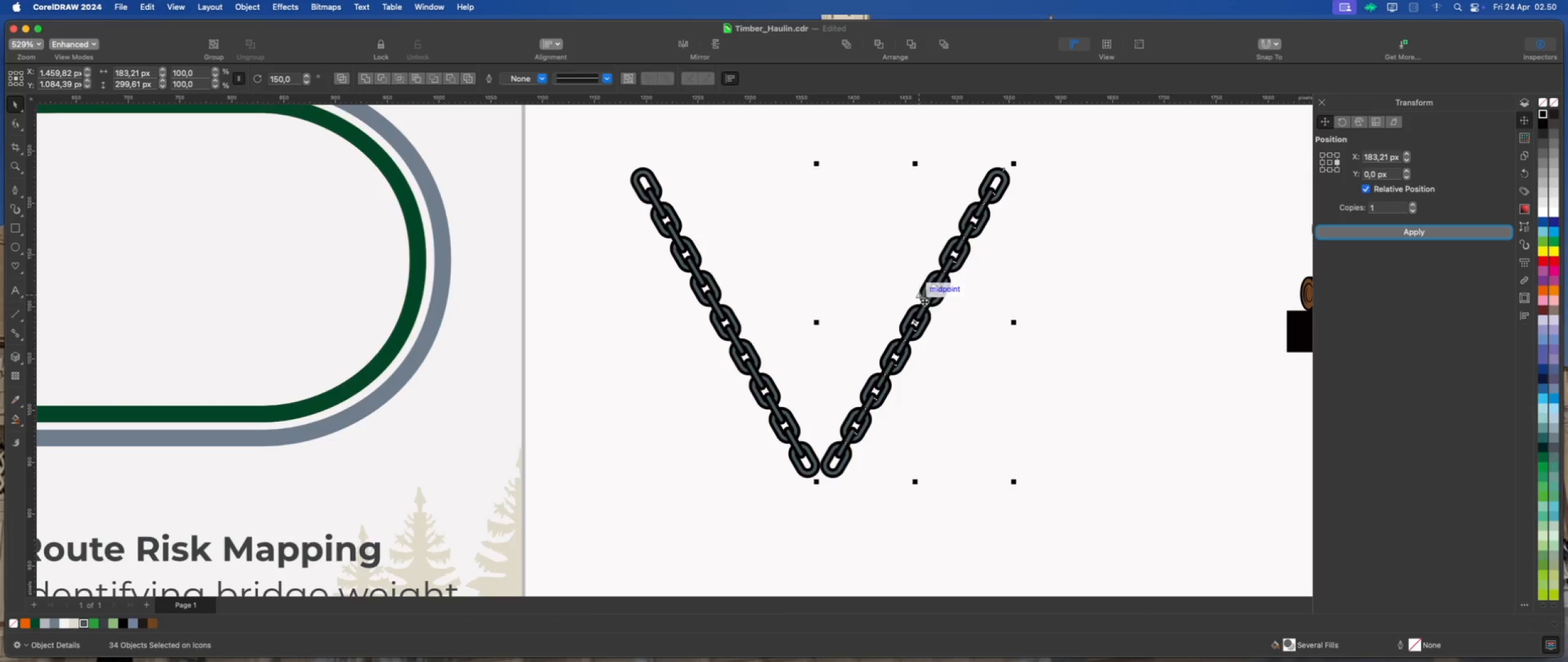 
left_click_drag(start_coordinate=[925, 305], to_coordinate=[793, 299])
 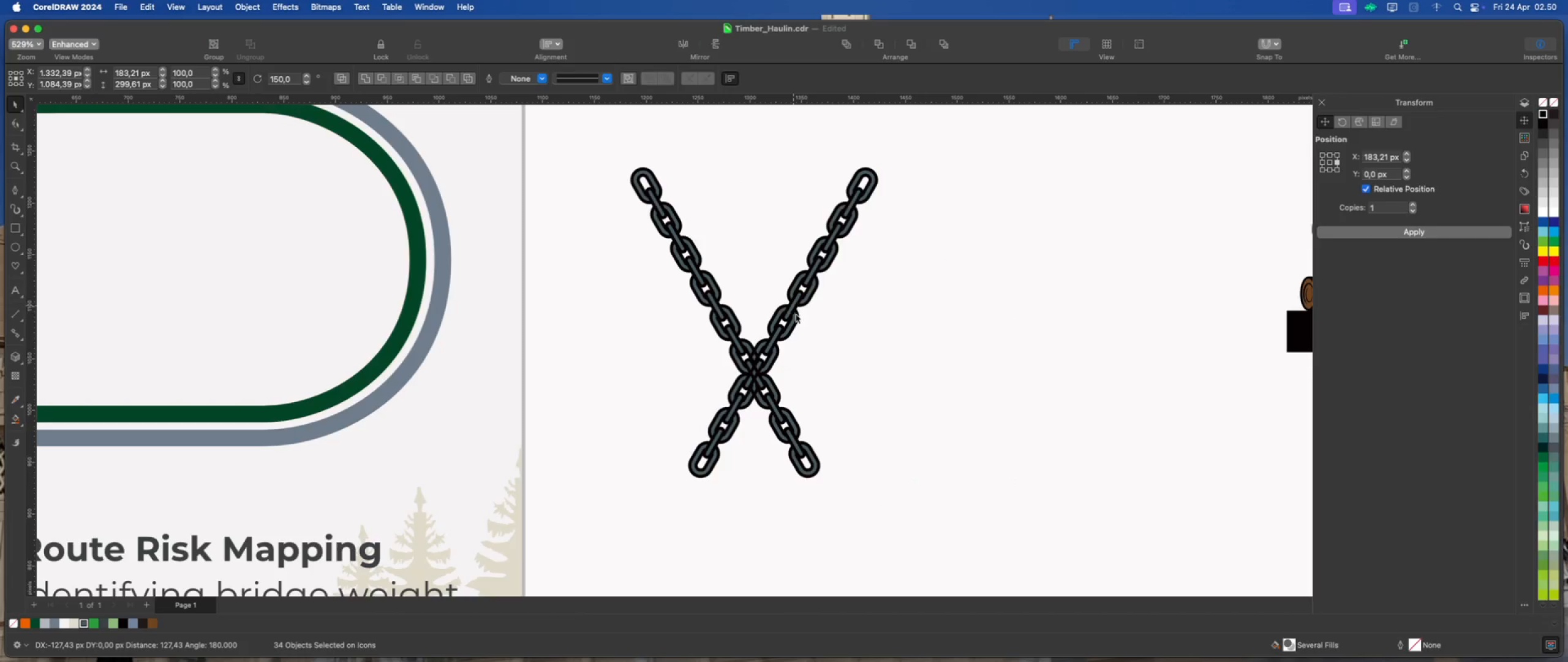 
hold_key(key=ShiftLeft, duration=2.27)
 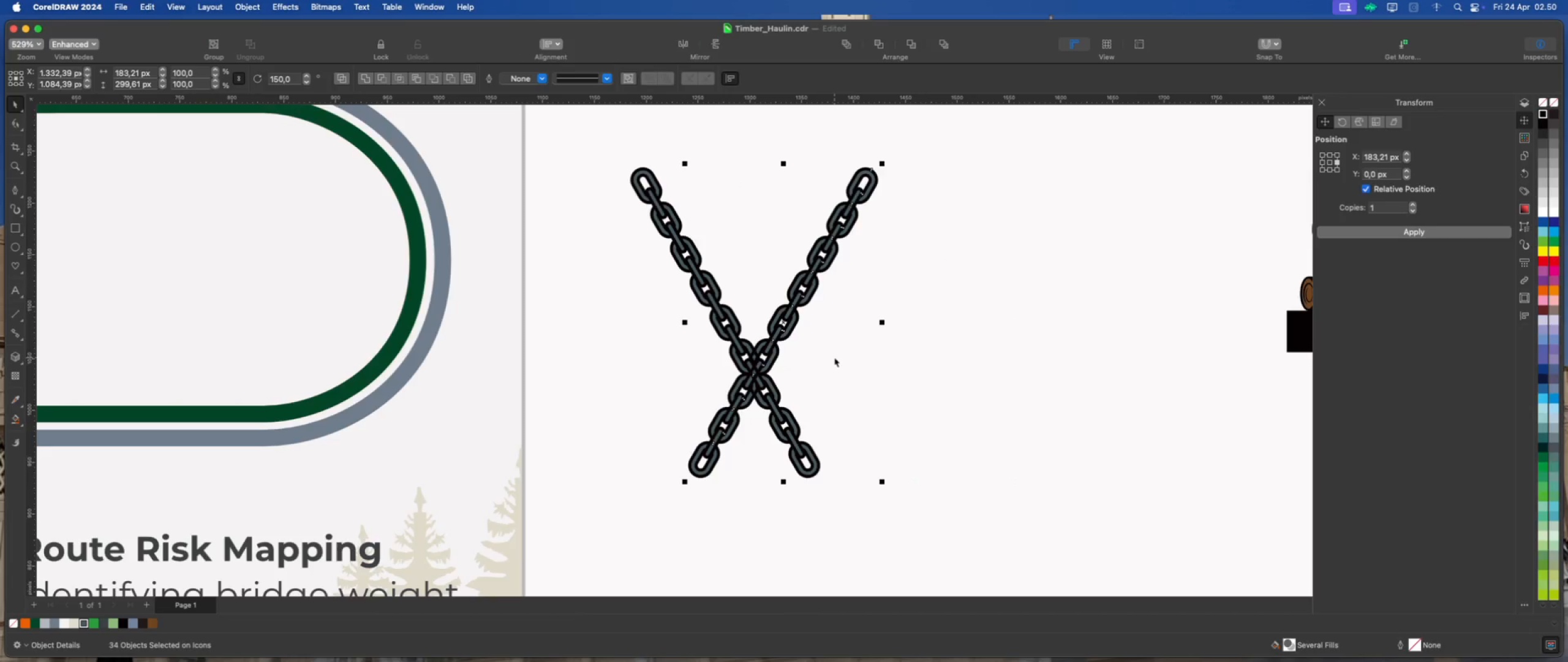 
left_click([834, 357])
 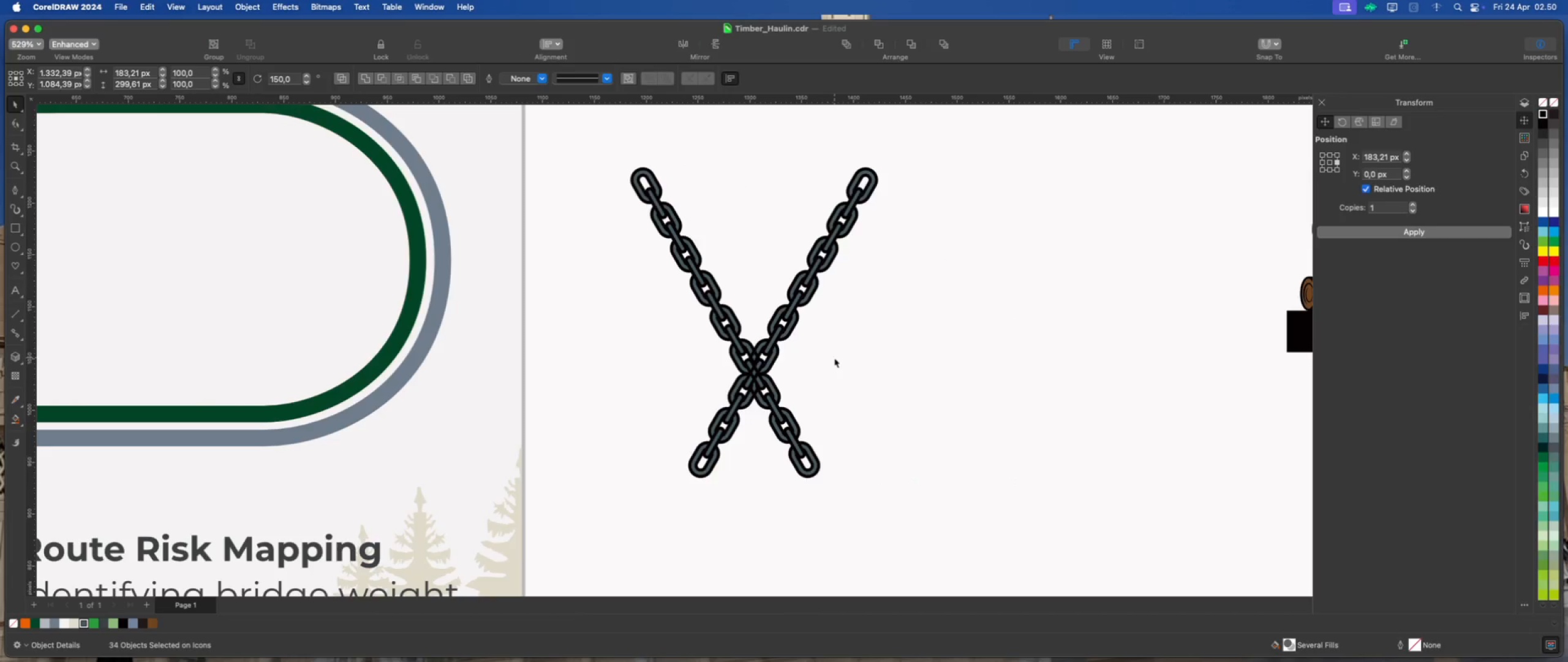 
scroll: coordinate [722, 424], scroll_direction: up, amount: 4.0
 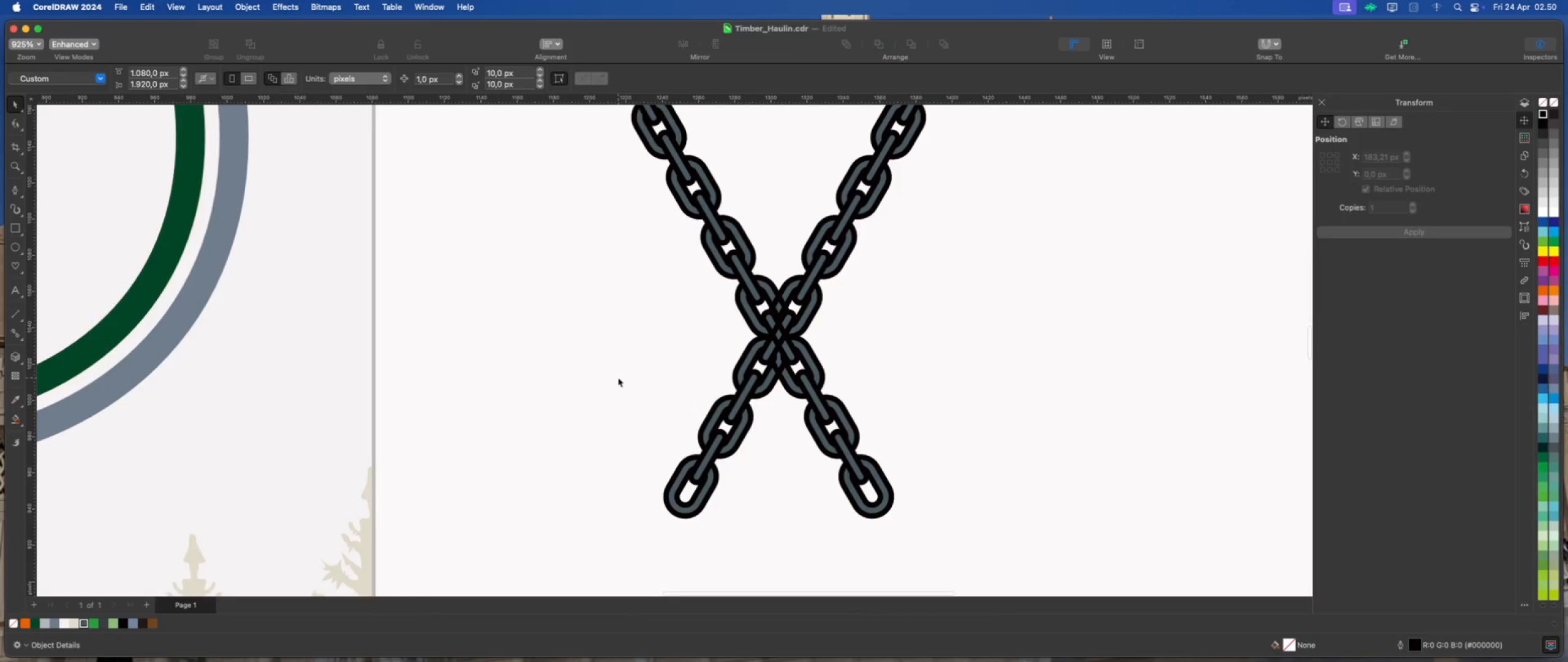 
scroll: coordinate [618, 378], scroll_direction: down, amount: 1.0
 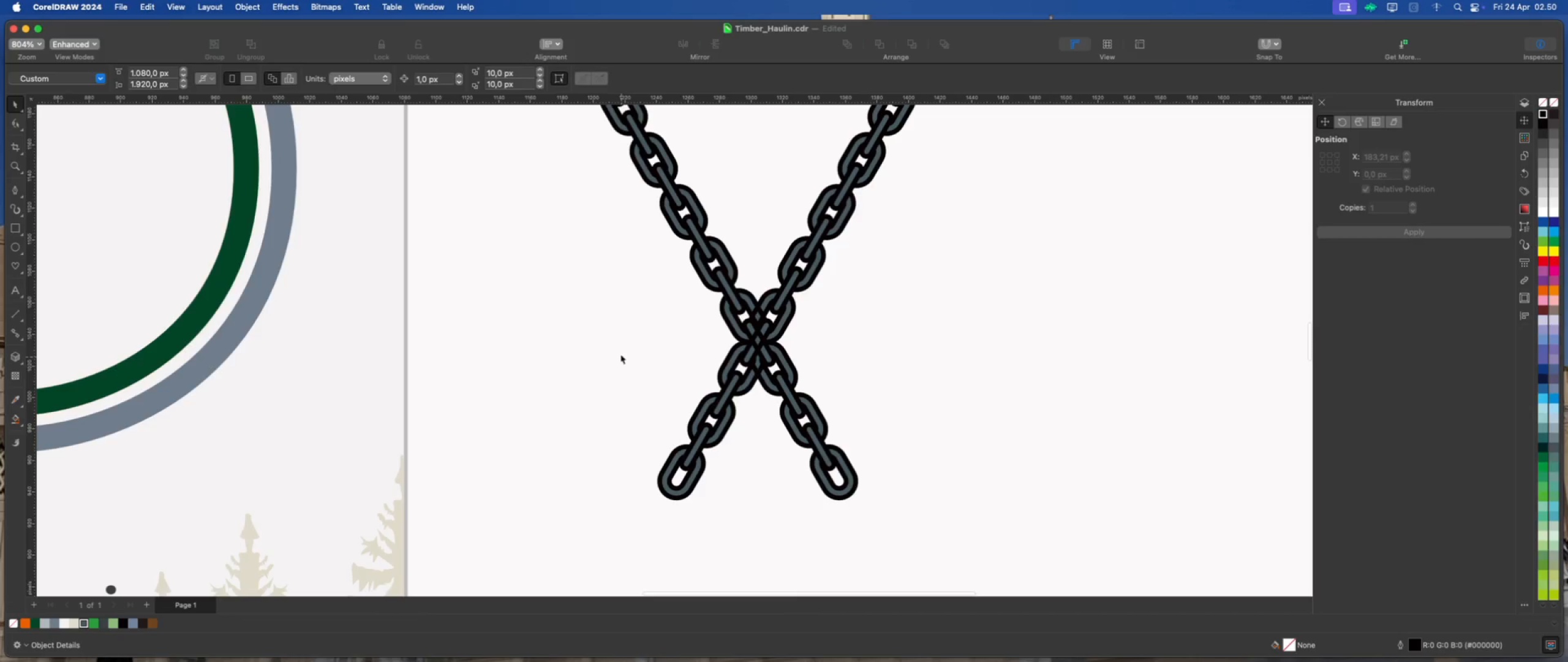 
left_click_drag(start_coordinate=[618, 326], to_coordinate=[768, 520])
 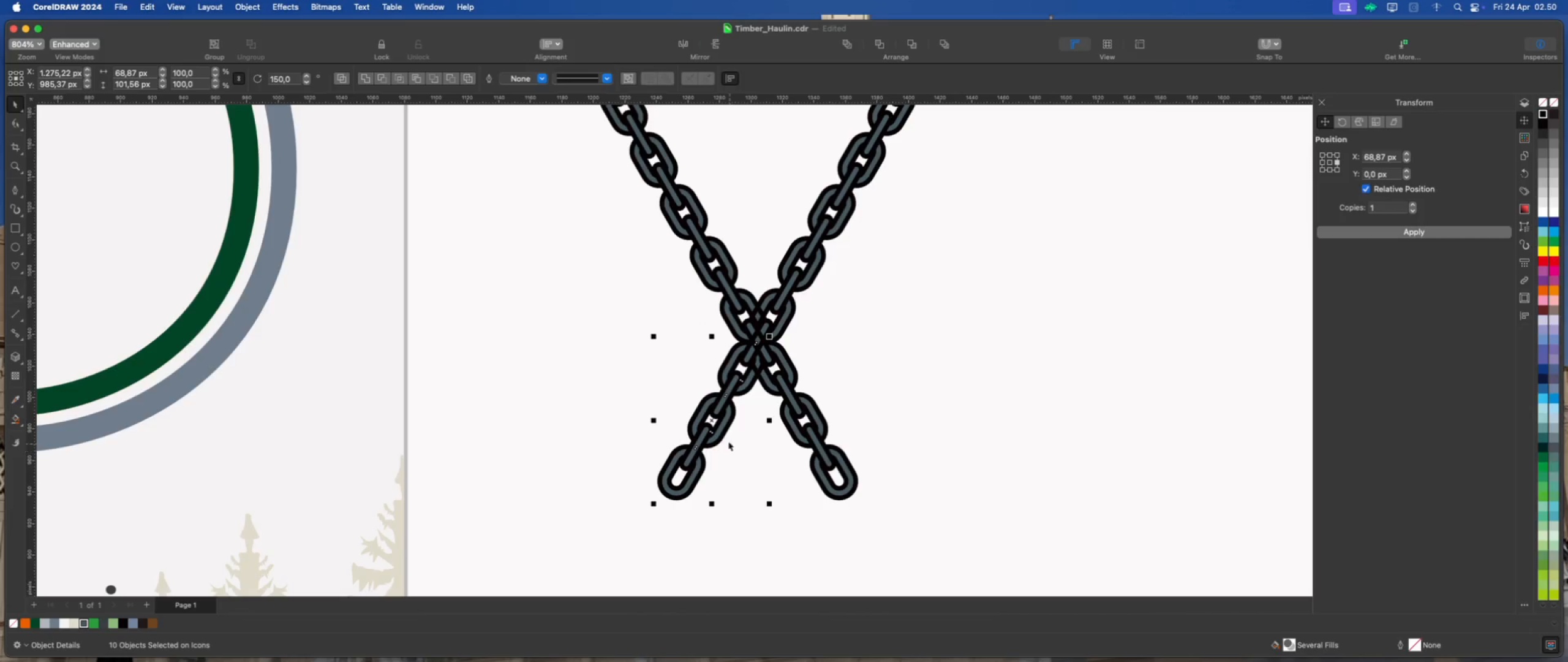 
left_click_drag(start_coordinate=[720, 410], to_coordinate=[650, 439])
 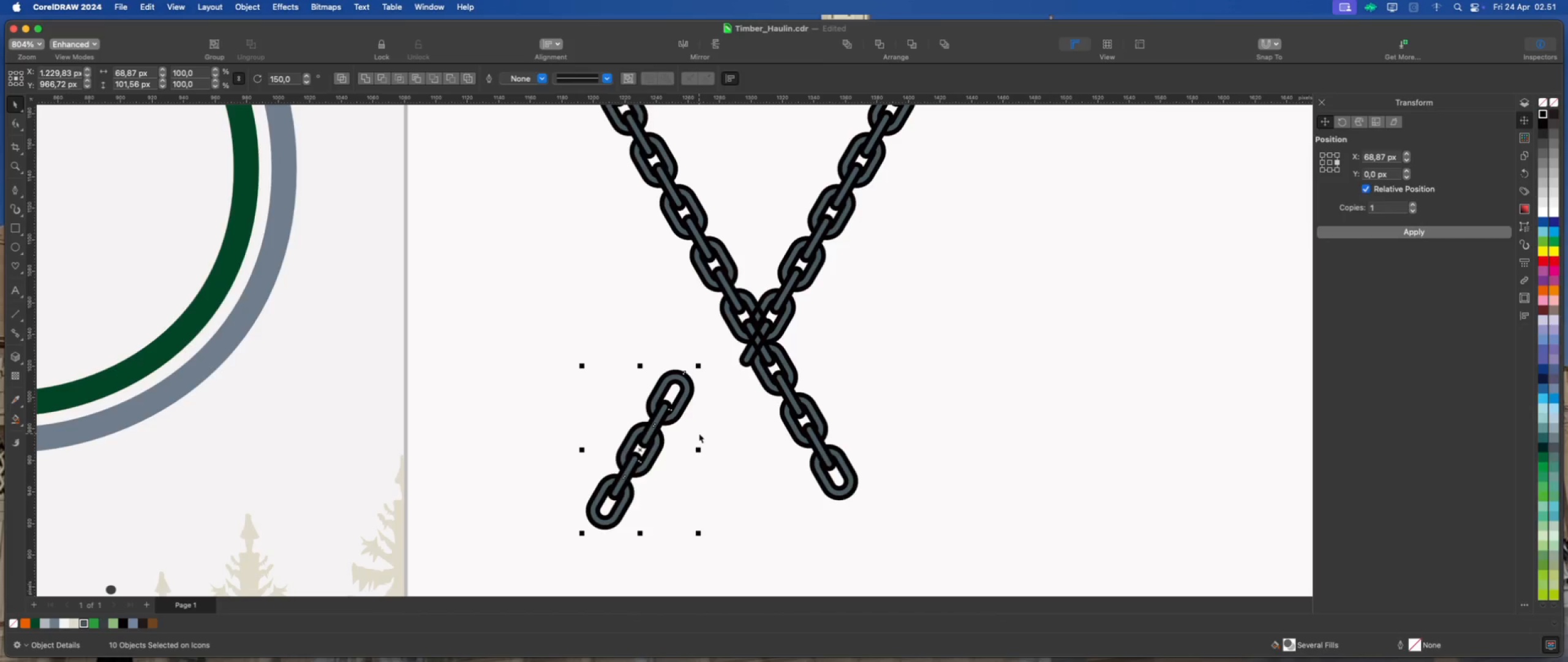 
left_click_drag(start_coordinate=[643, 443], to_coordinate=[597, 414])
 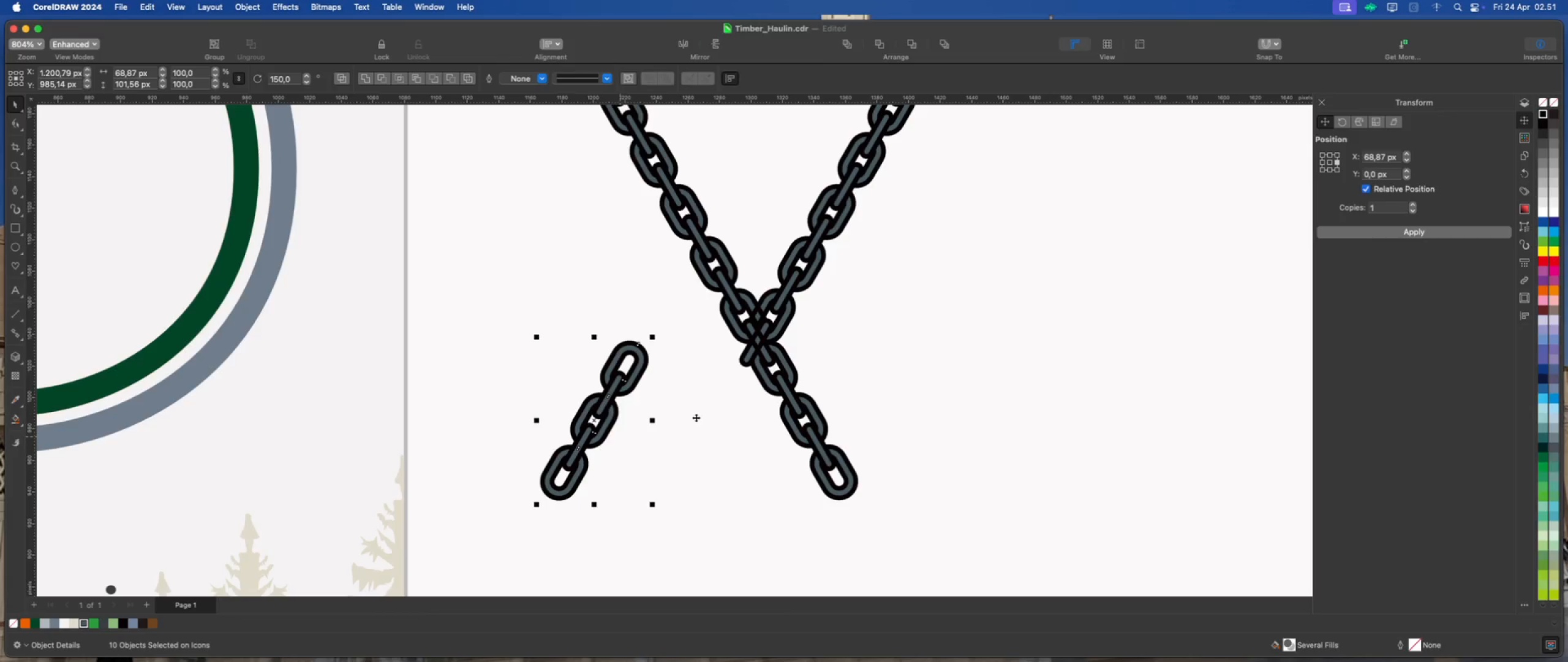 
scroll: coordinate [709, 403], scroll_direction: down, amount: 2.0
 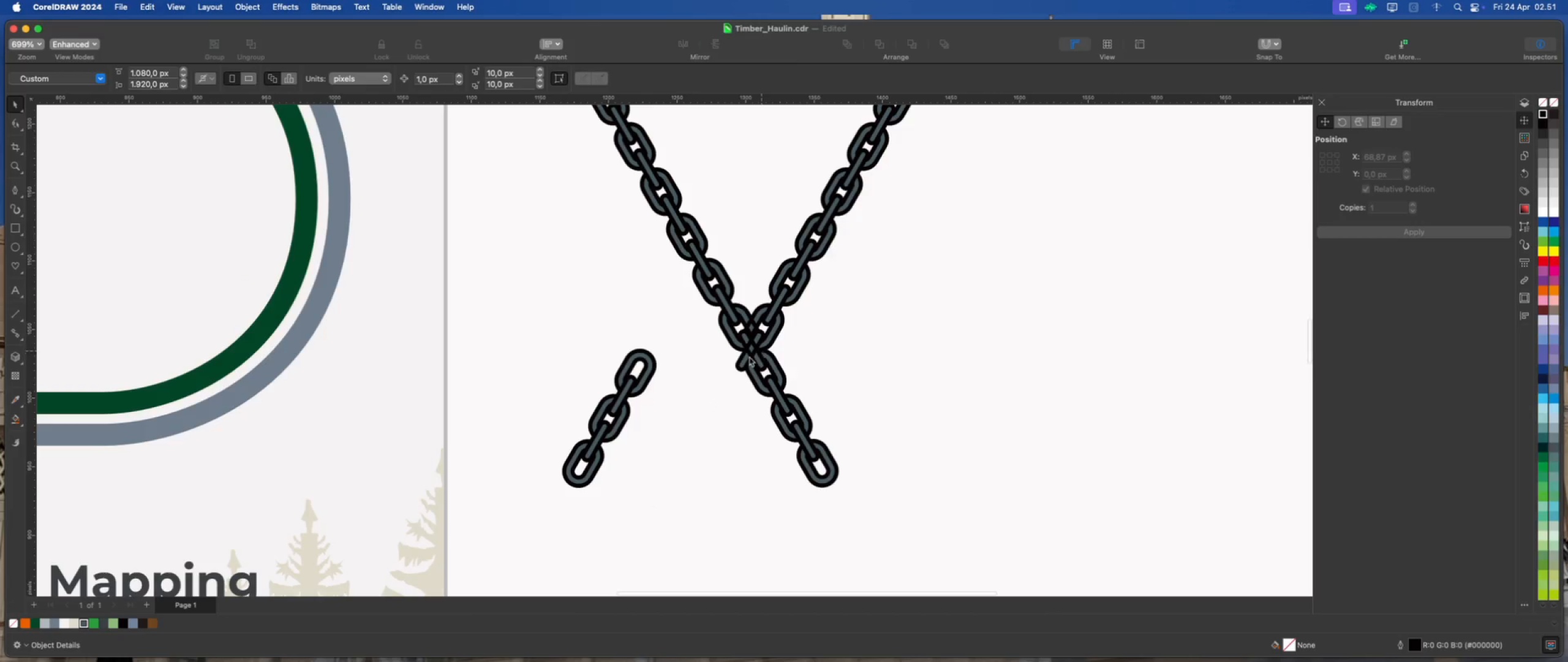 
left_click([742, 362])
 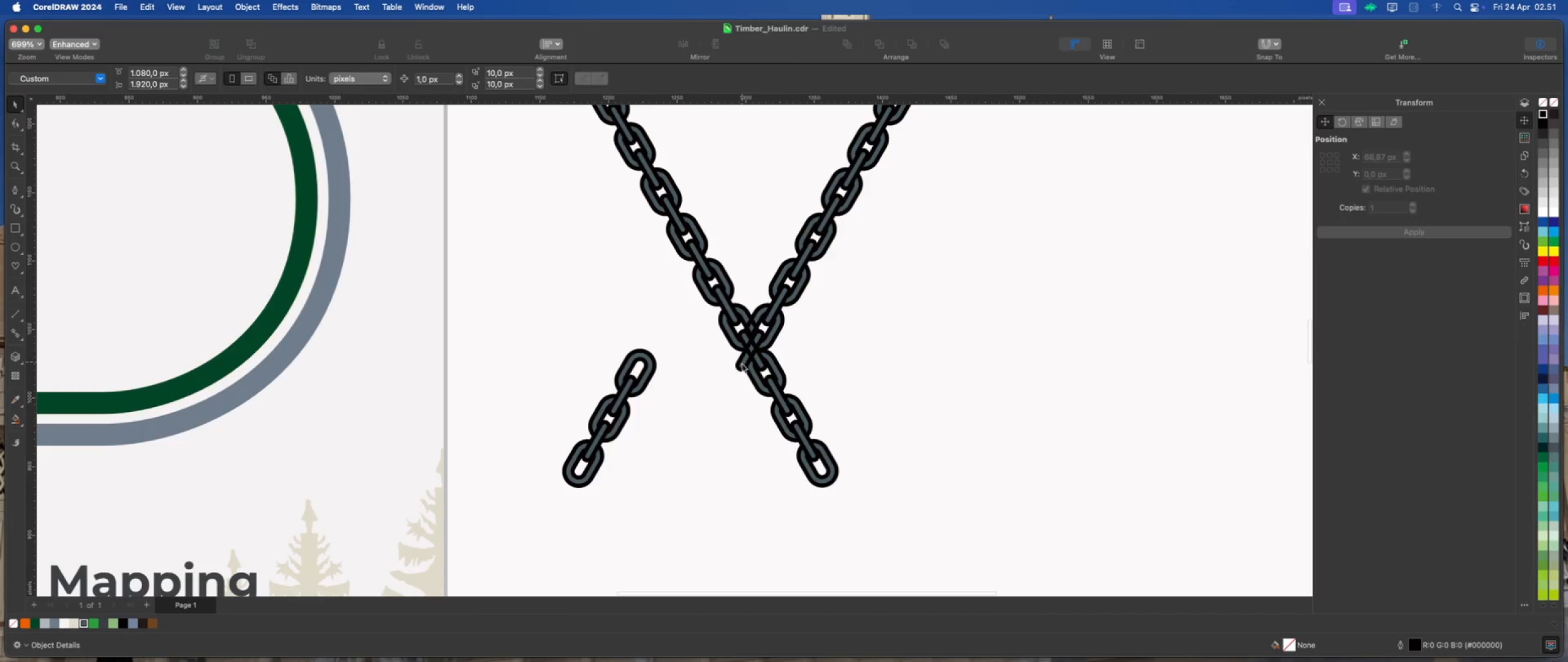 
scroll: coordinate [727, 375], scroll_direction: down, amount: 1.0
 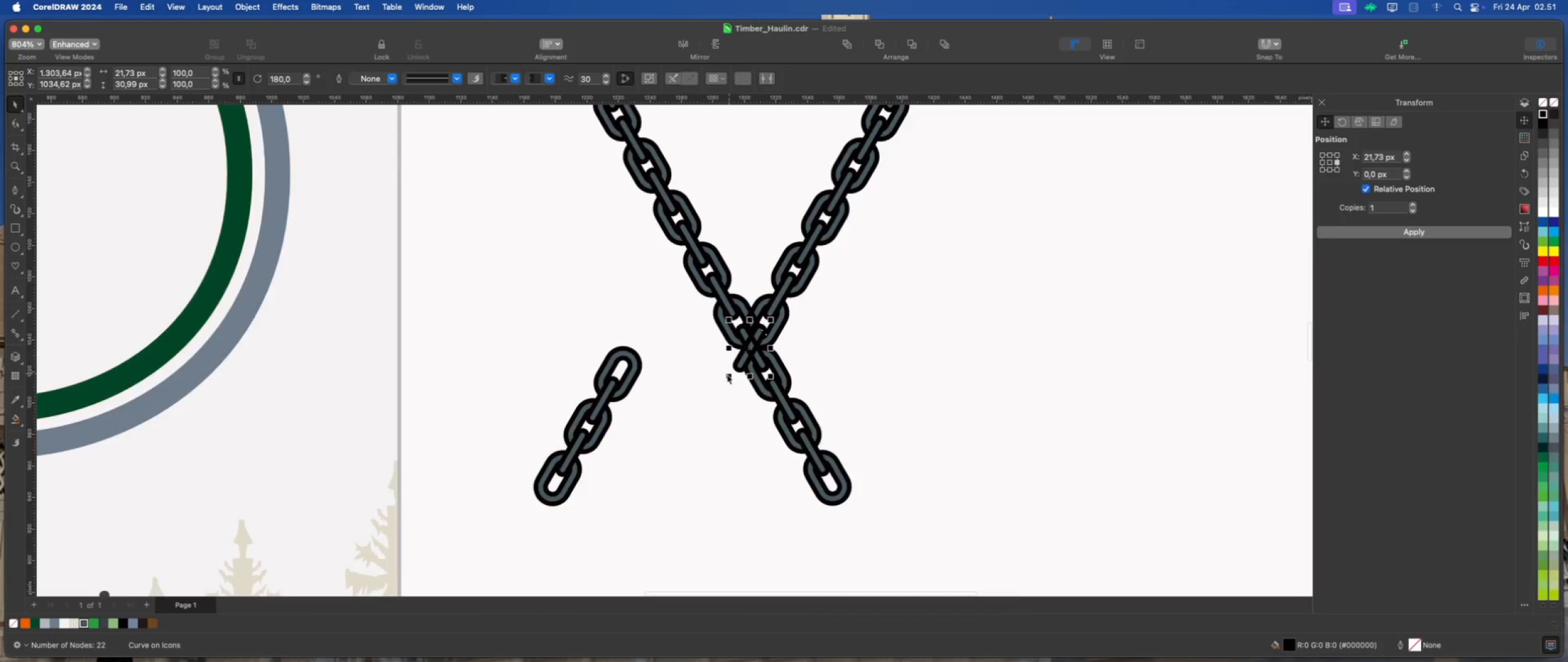 
left_click([828, 352])
 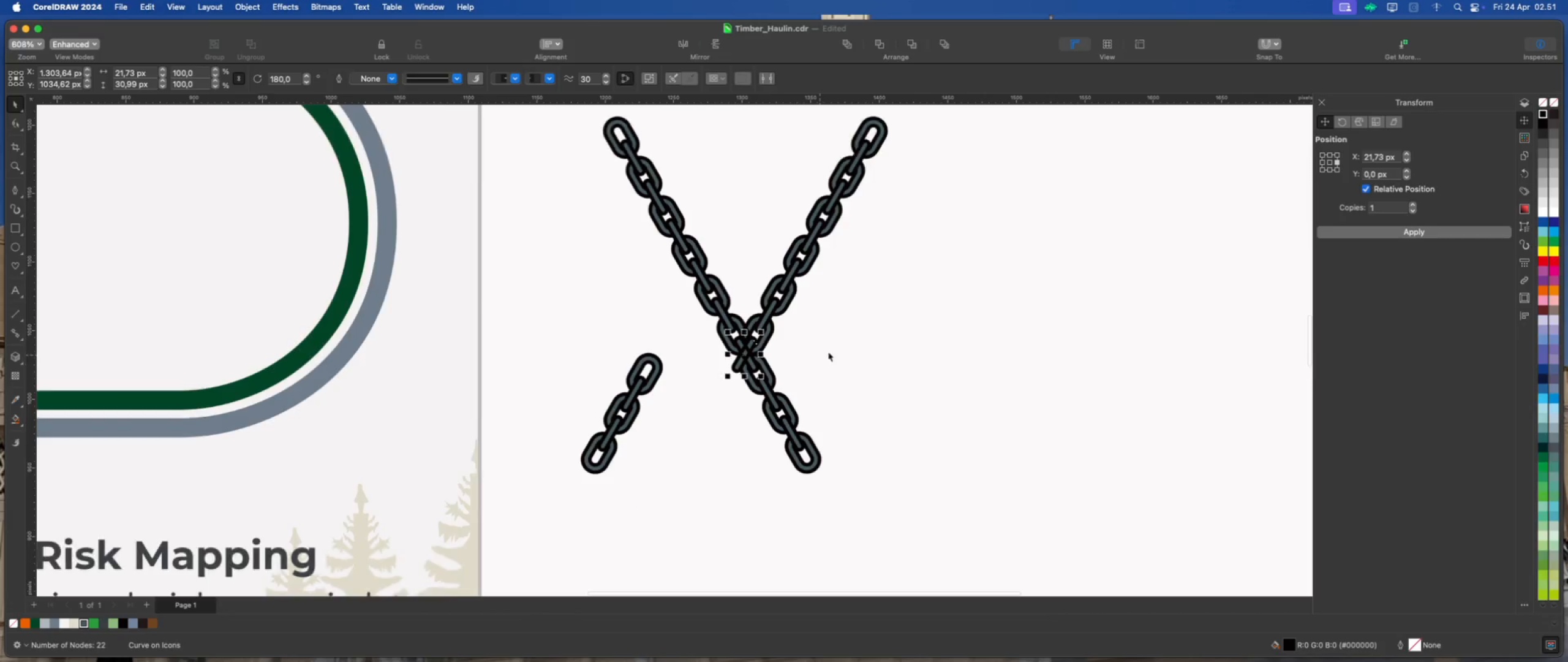 
scroll: coordinate [790, 348], scroll_direction: down, amount: 1.0
 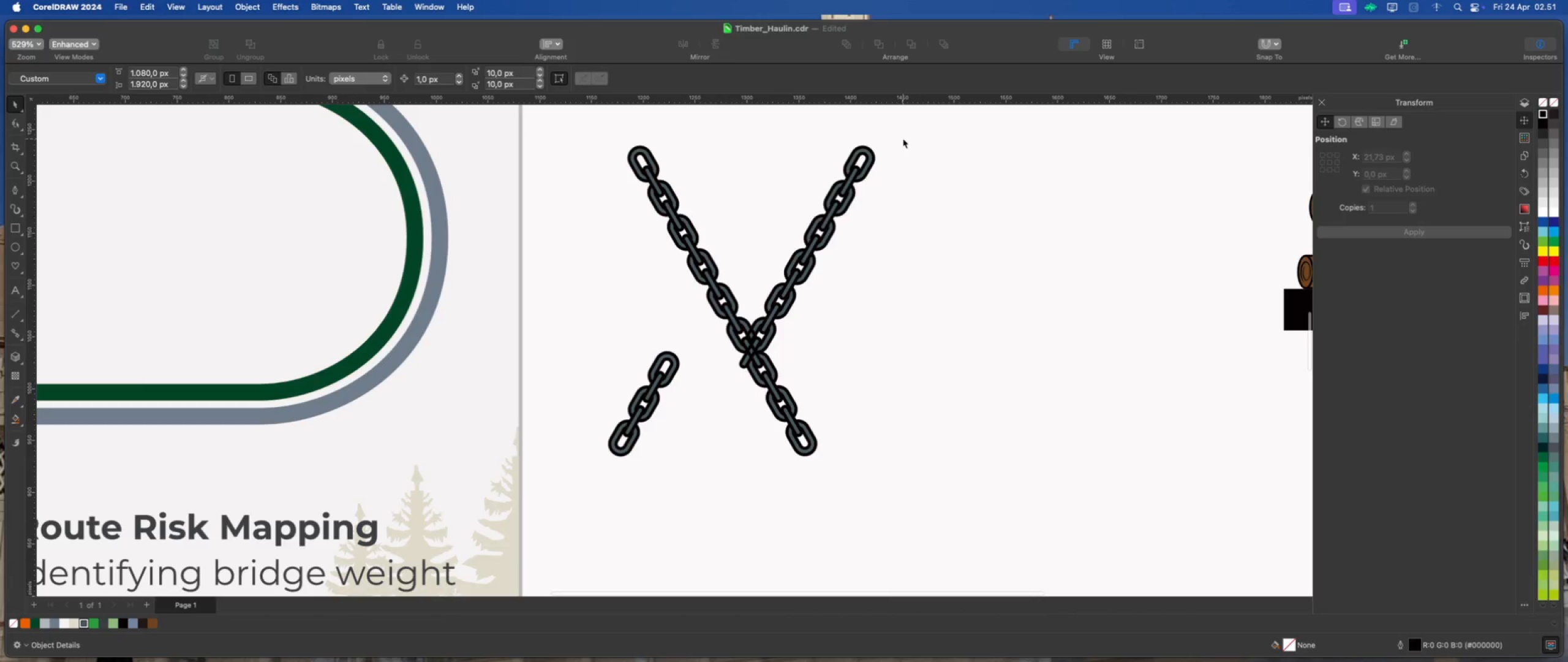 
left_click_drag(start_coordinate=[903, 132], to_coordinate=[736, 371])
 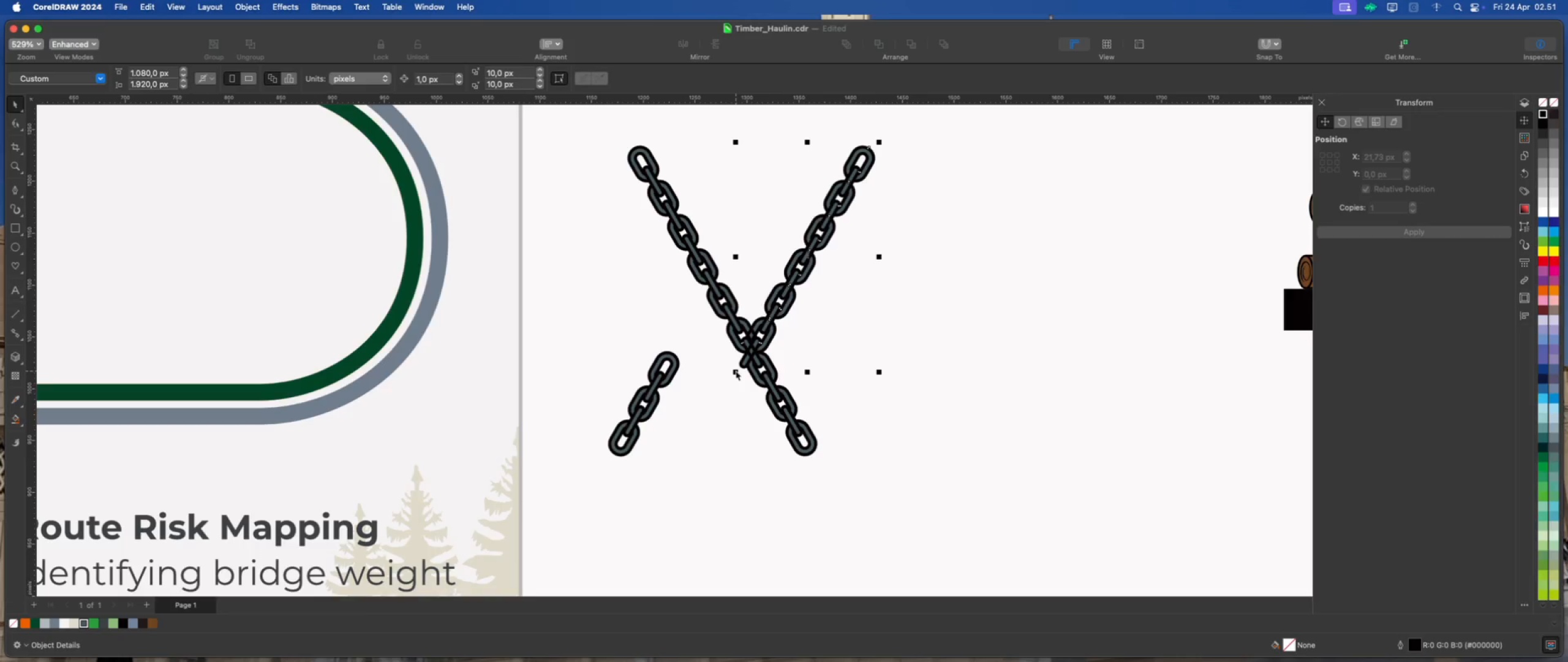 
scroll: coordinate [755, 360], scroll_direction: up, amount: 10.0
 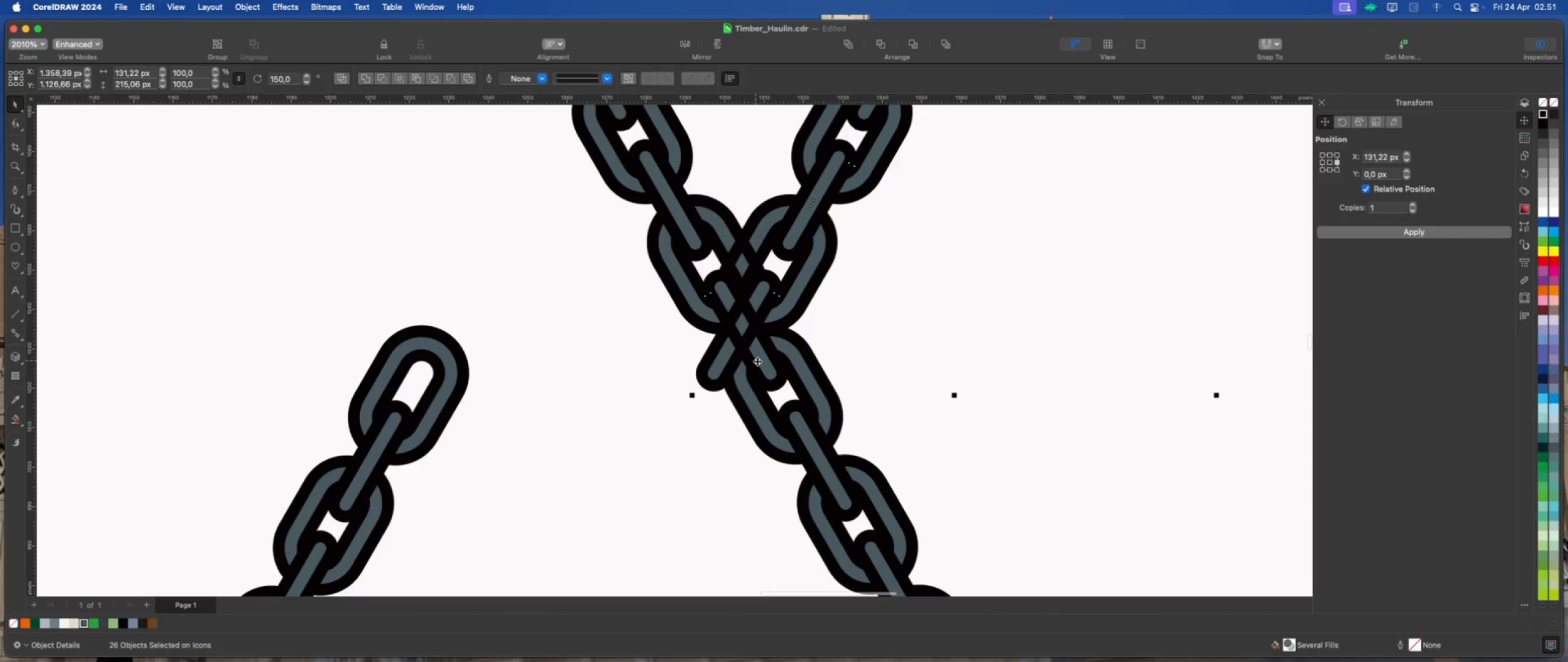 
hold_key(key=ShiftLeft, duration=3.68)
left_click([764, 359])
 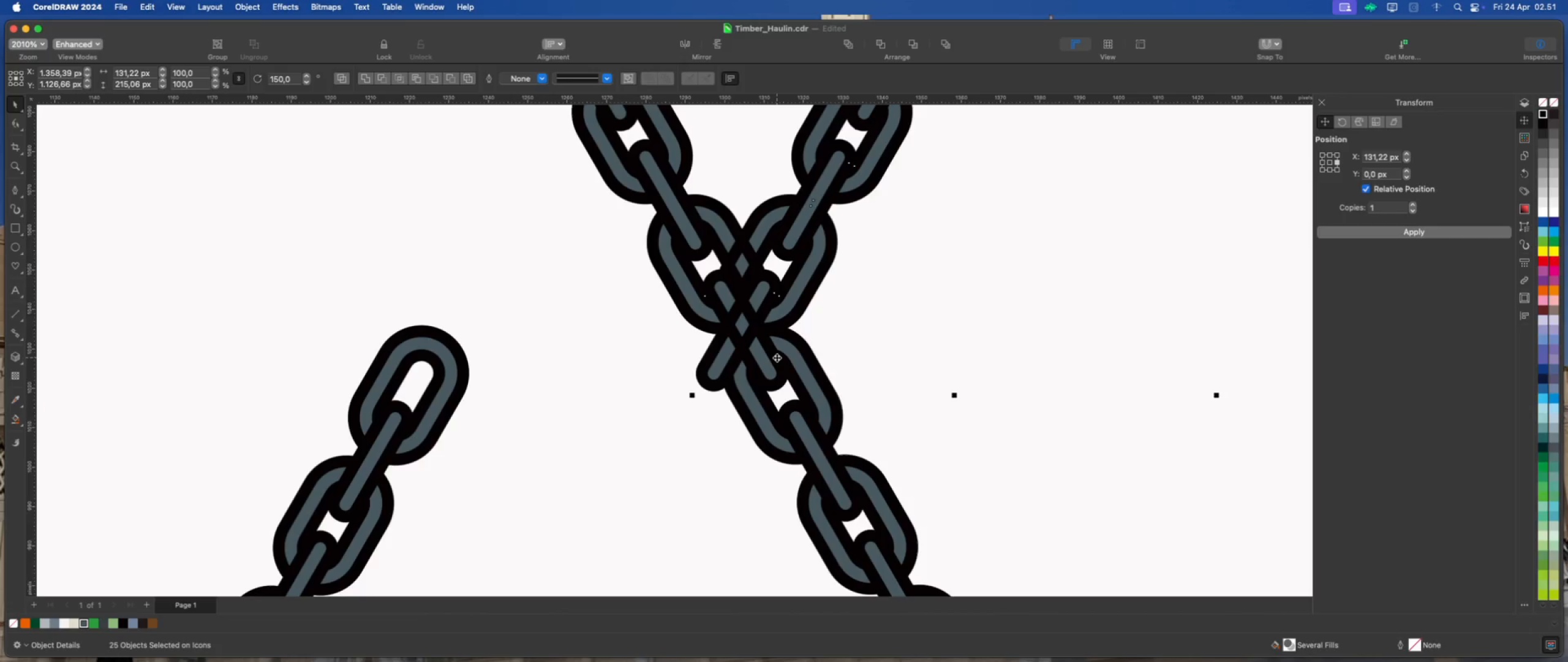 
left_click([771, 348])
 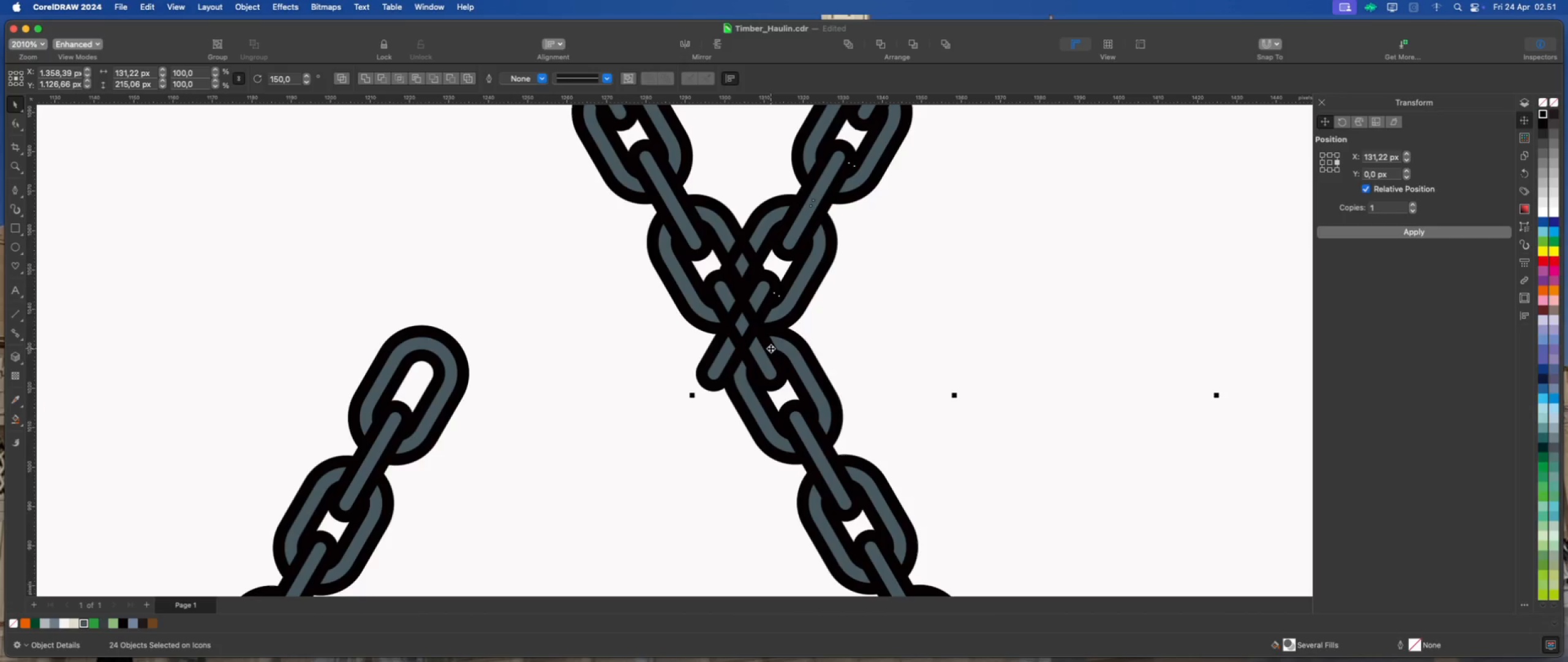 
scroll: coordinate [737, 384], scroll_direction: down, amount: 4.0
 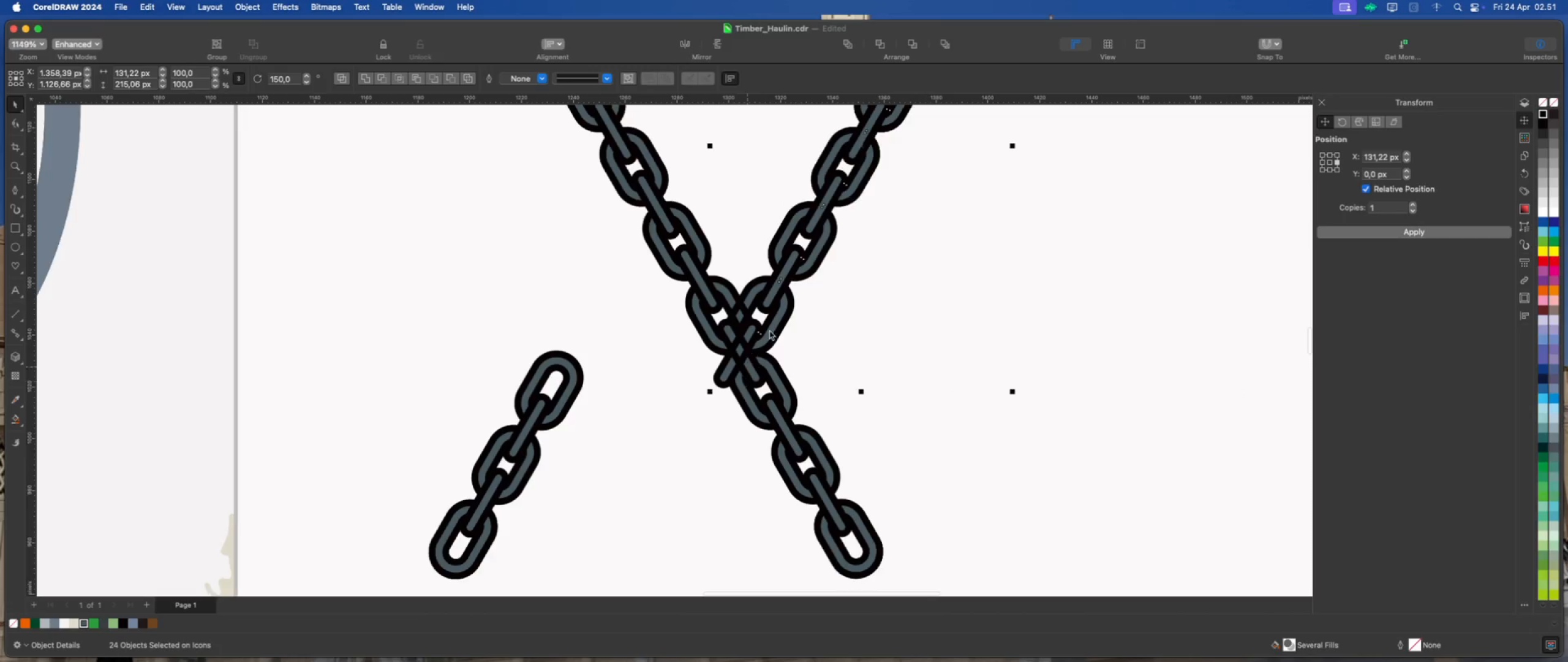 
left_click_drag(start_coordinate=[778, 288], to_coordinate=[798, 215])
 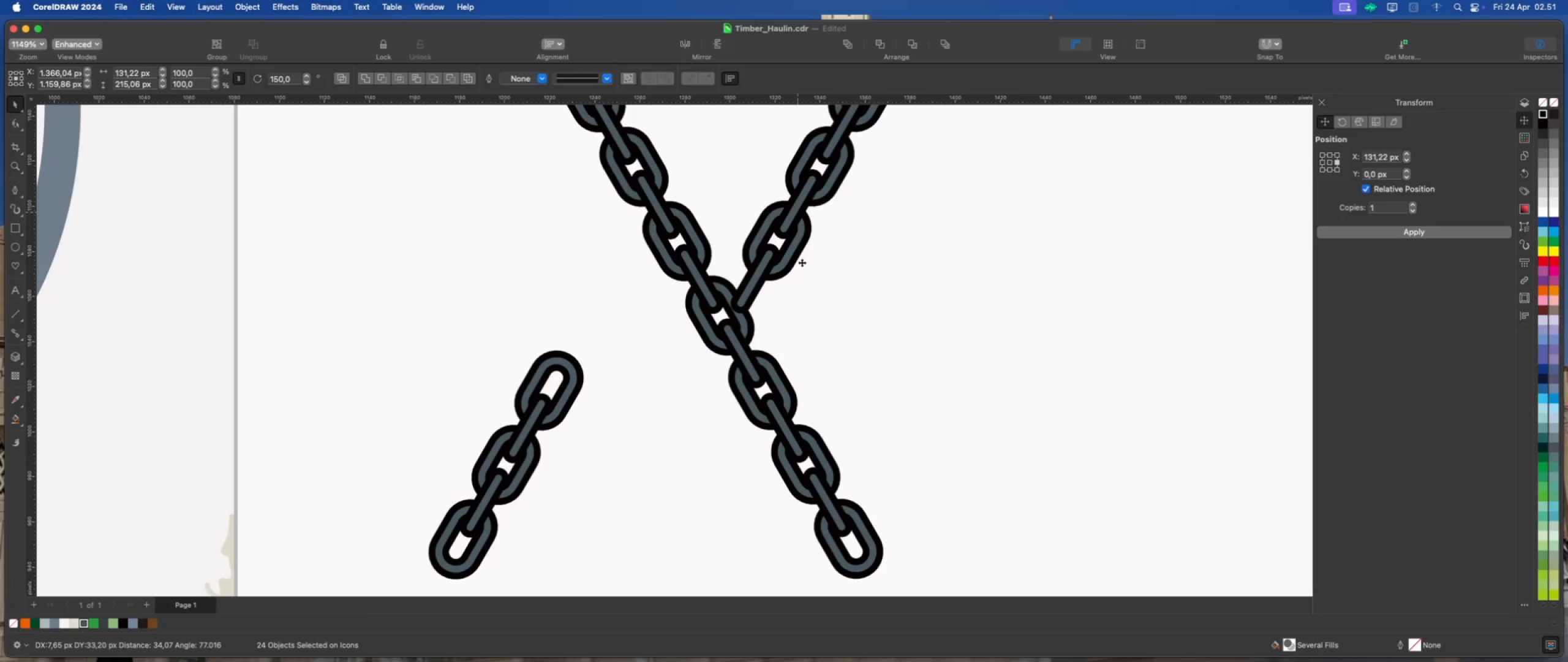 
left_click([849, 318])
 